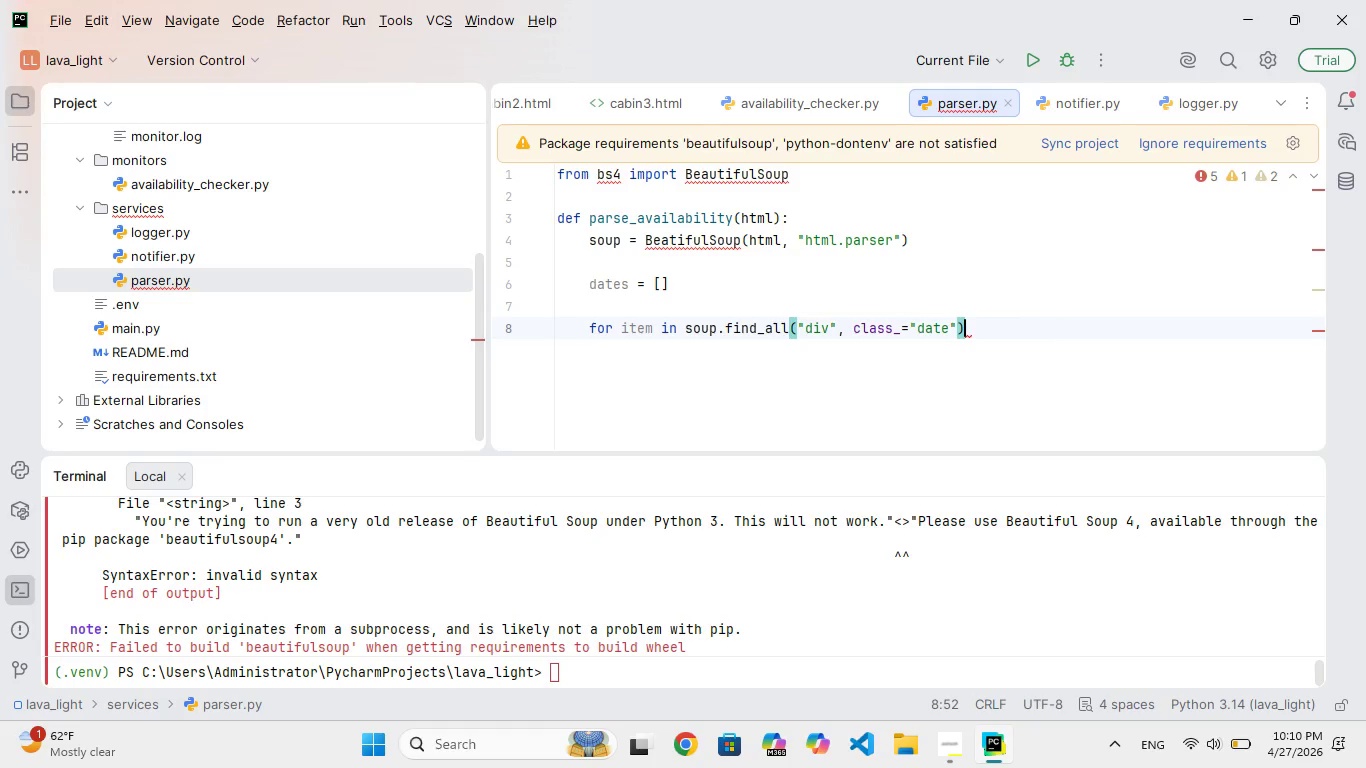 
key(Shift+Semicolon)
 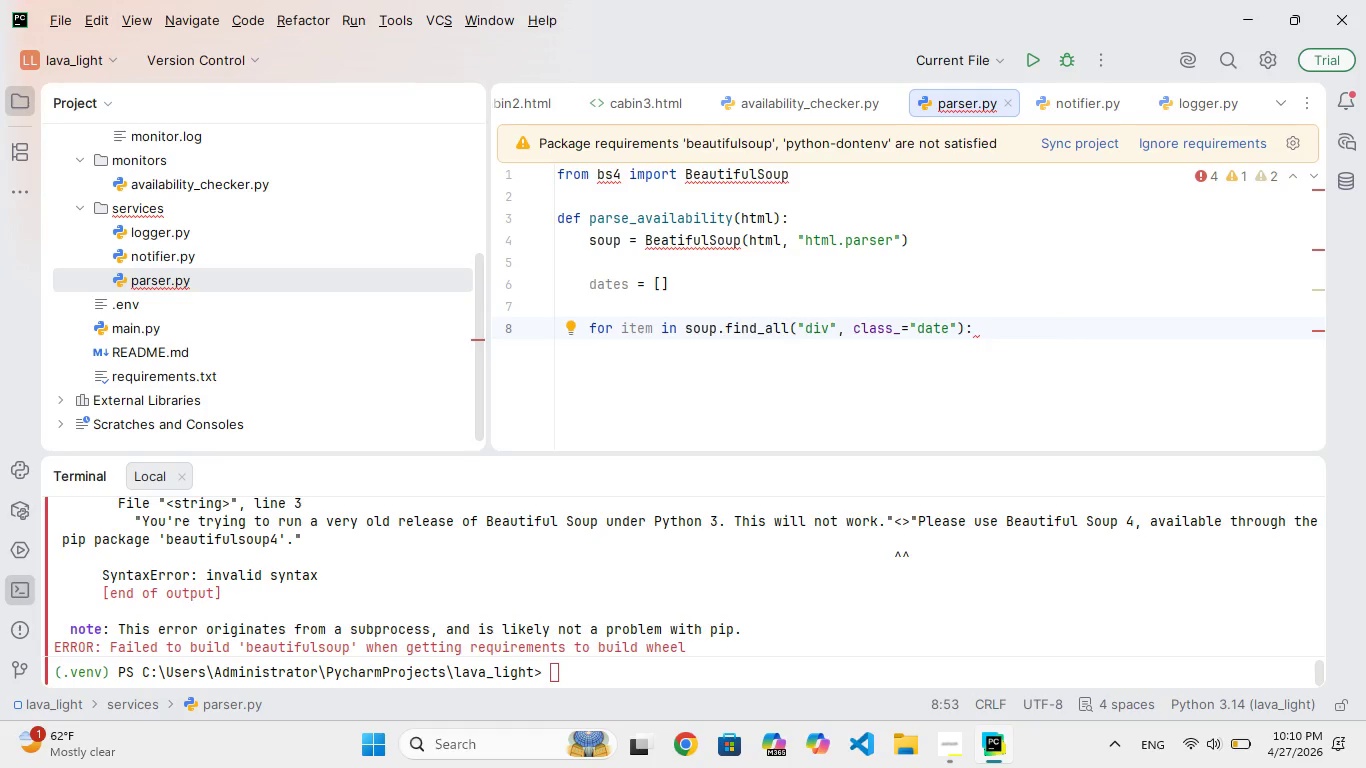 
key(Enter)
 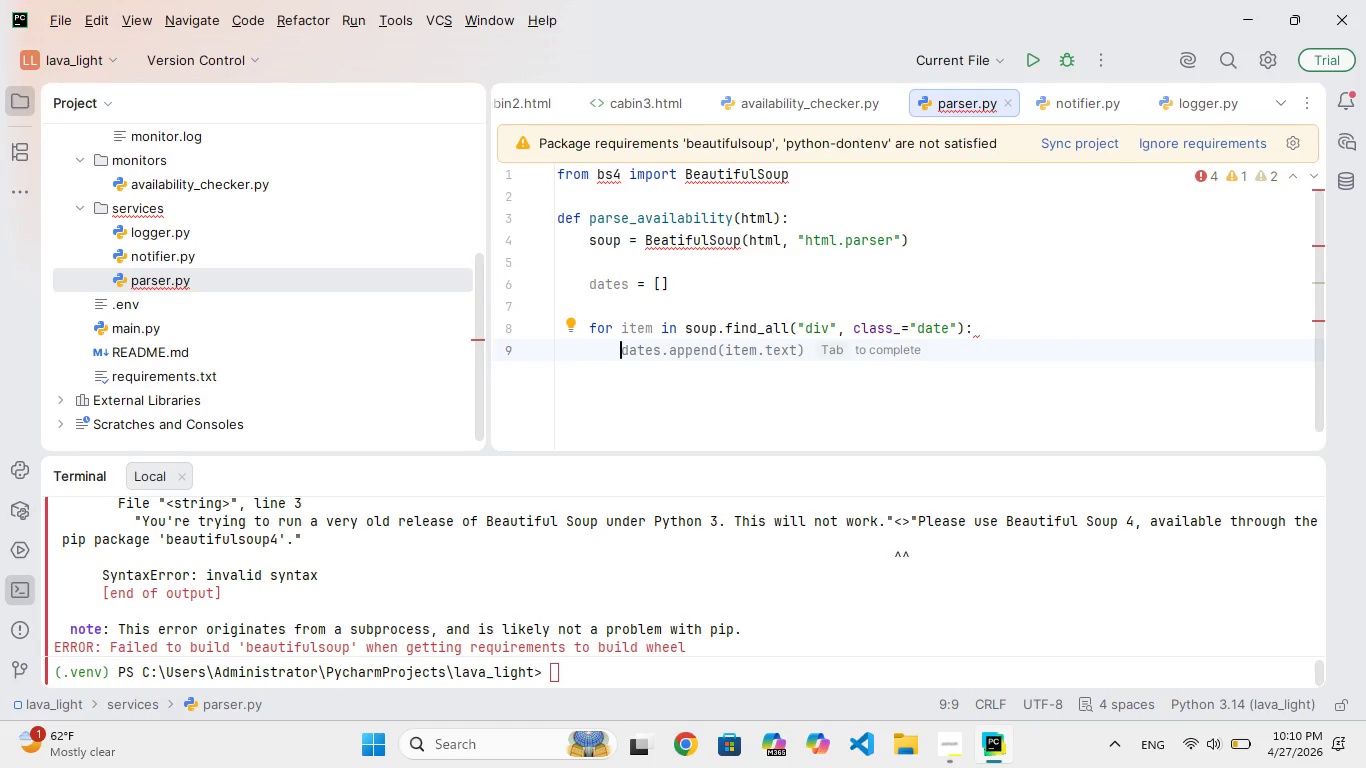 
type(classes = item.gt)
 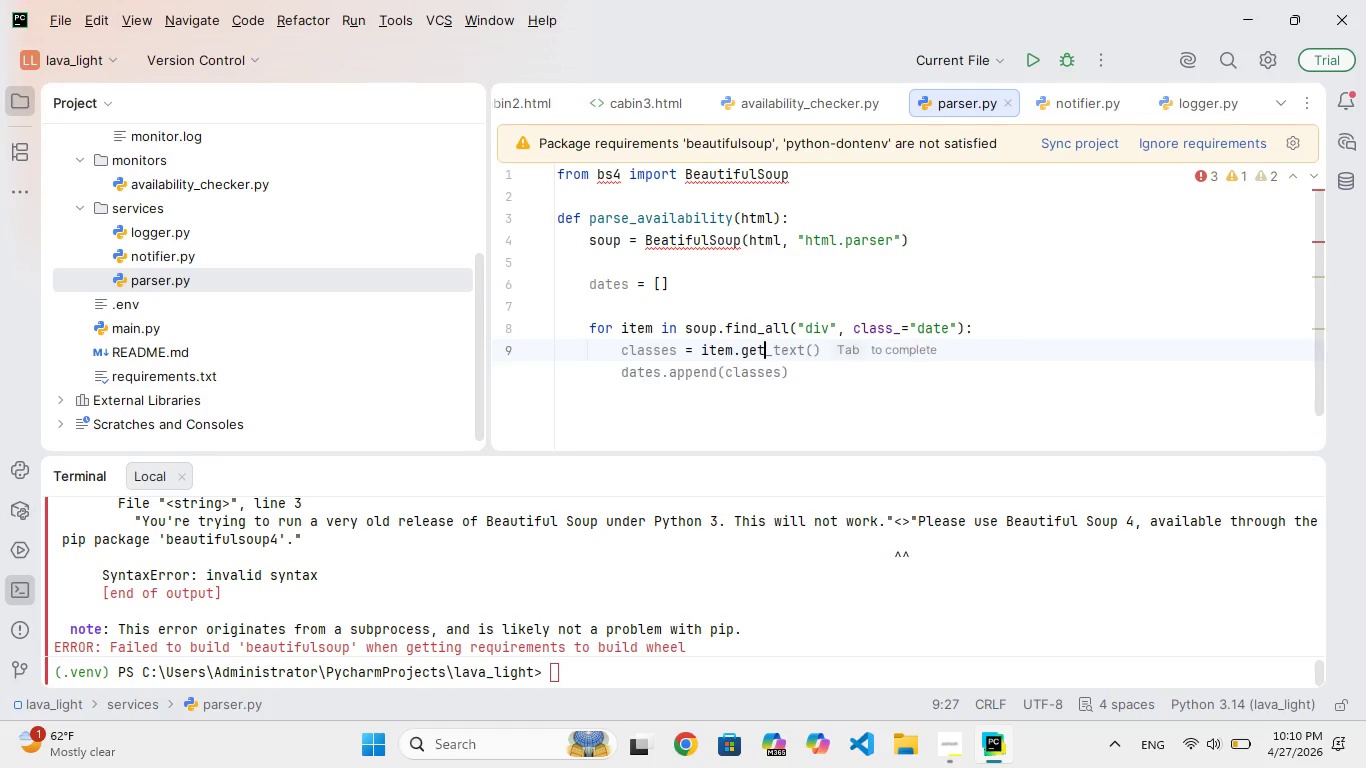 
hold_key(key=E, duration=0.42)
 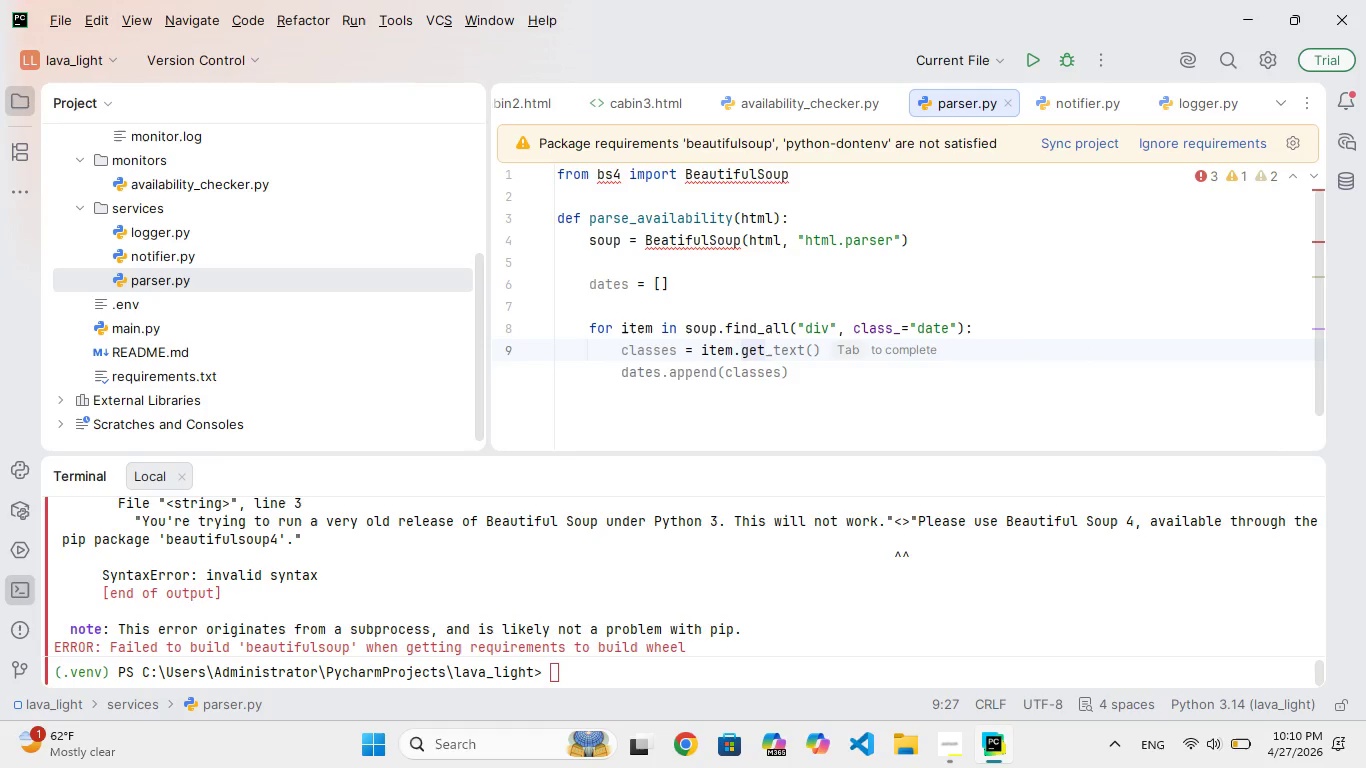 
type(("class)
 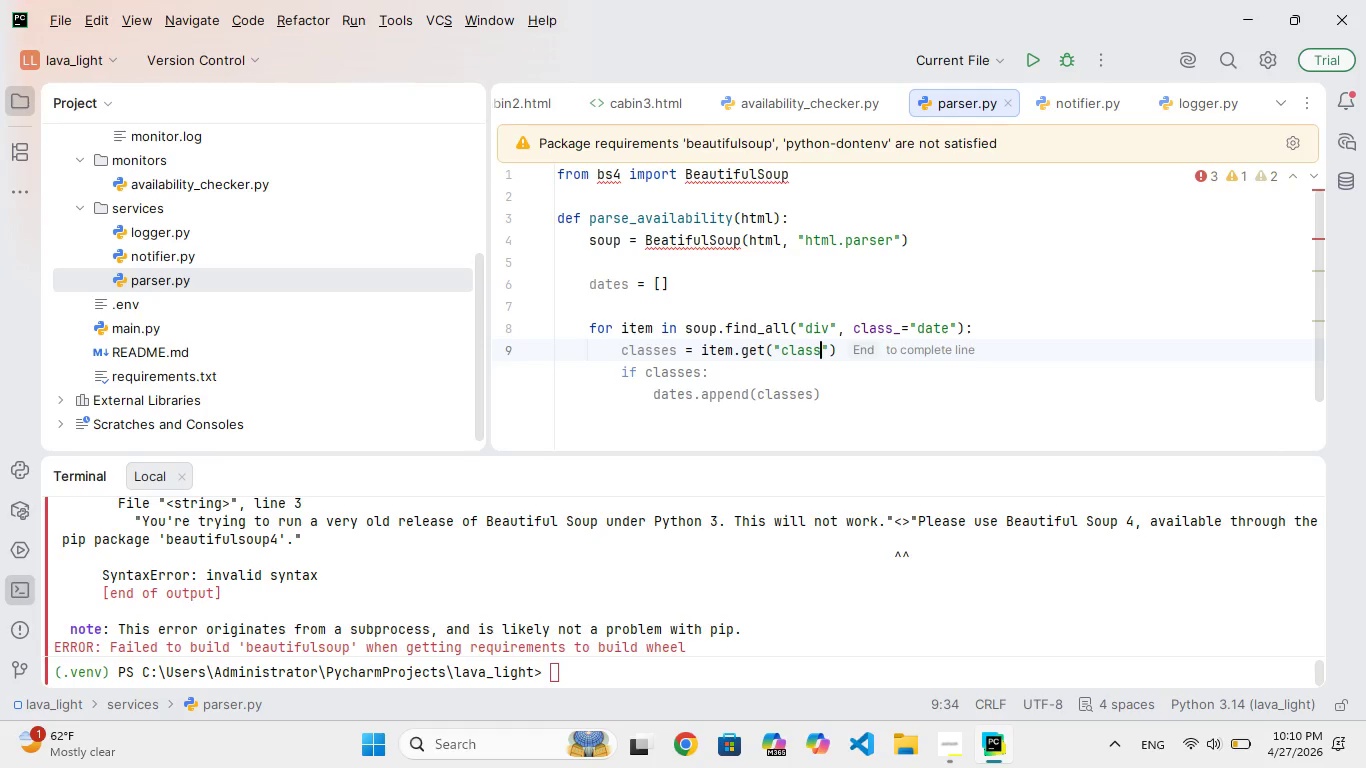 
key(ArrowRight)
 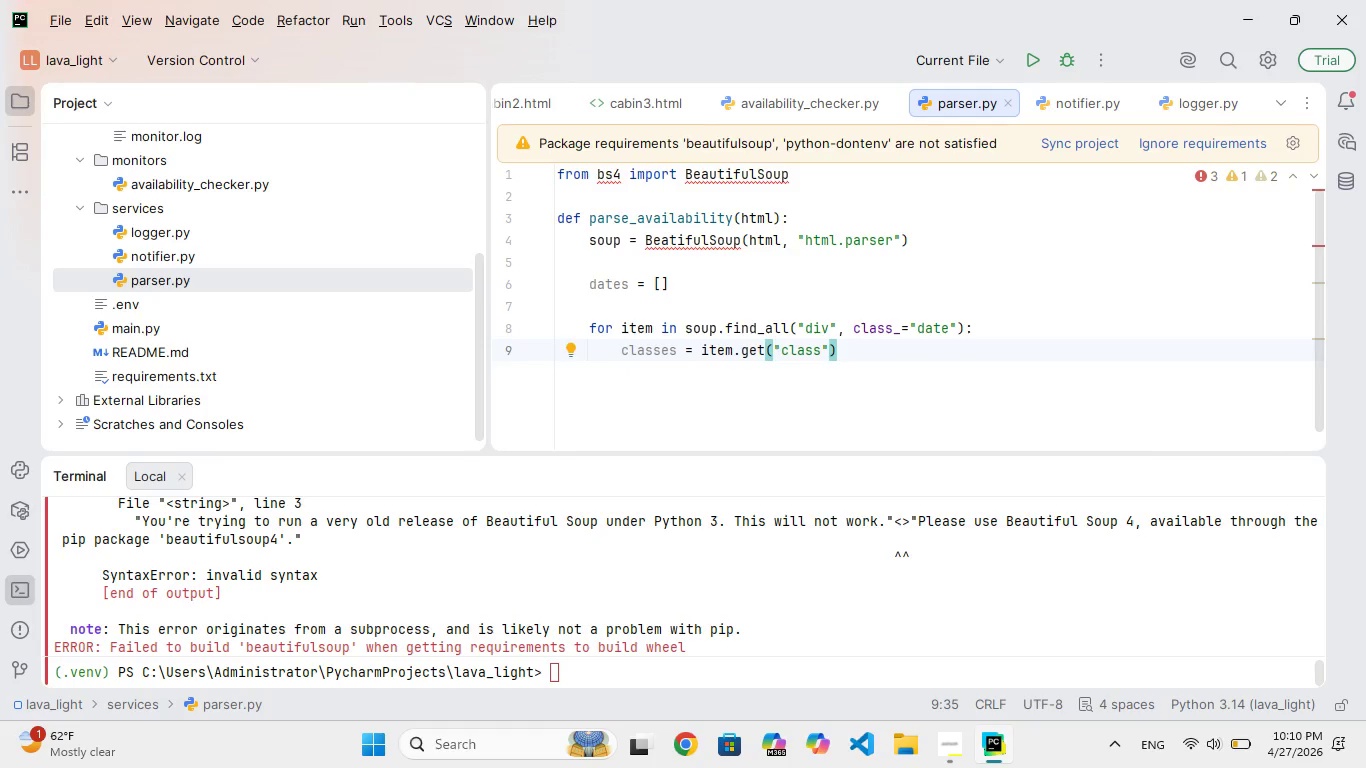 
key(Comma)
 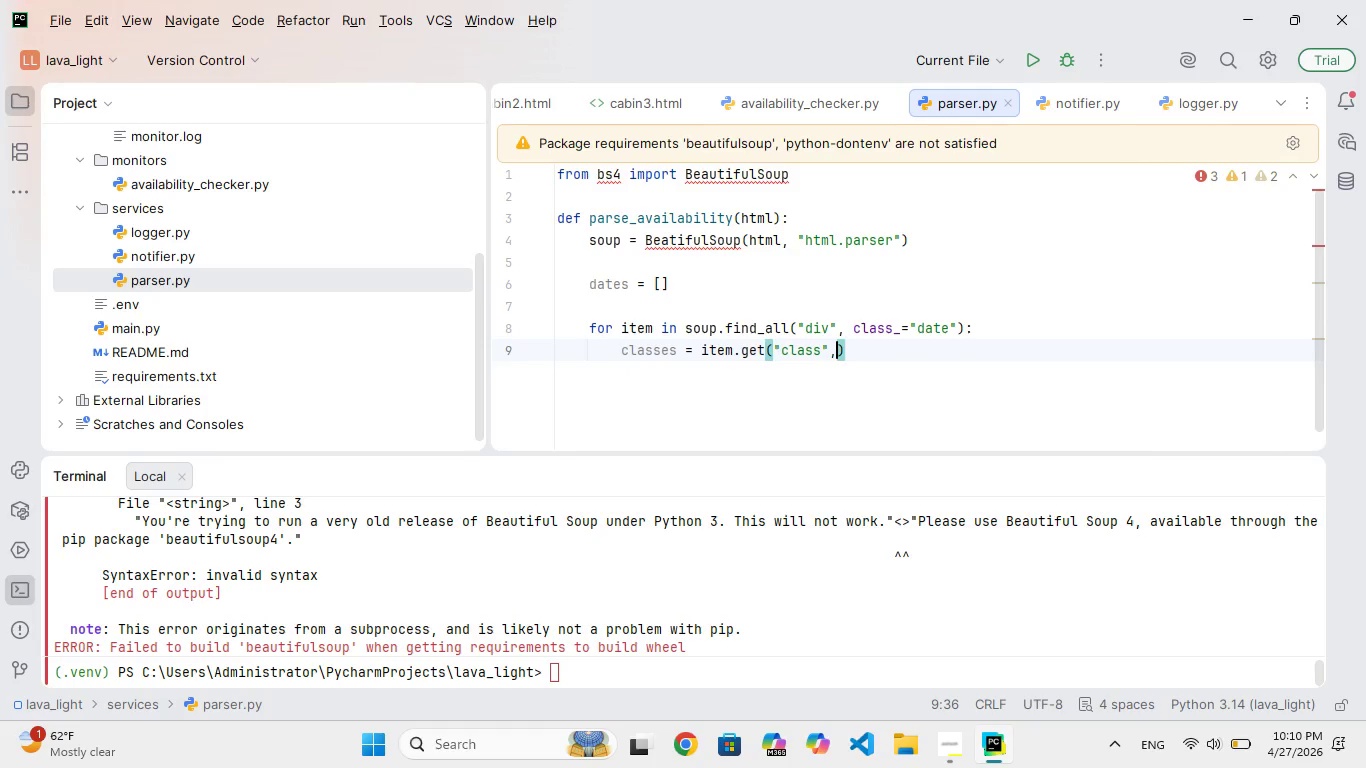 
key(Space)
 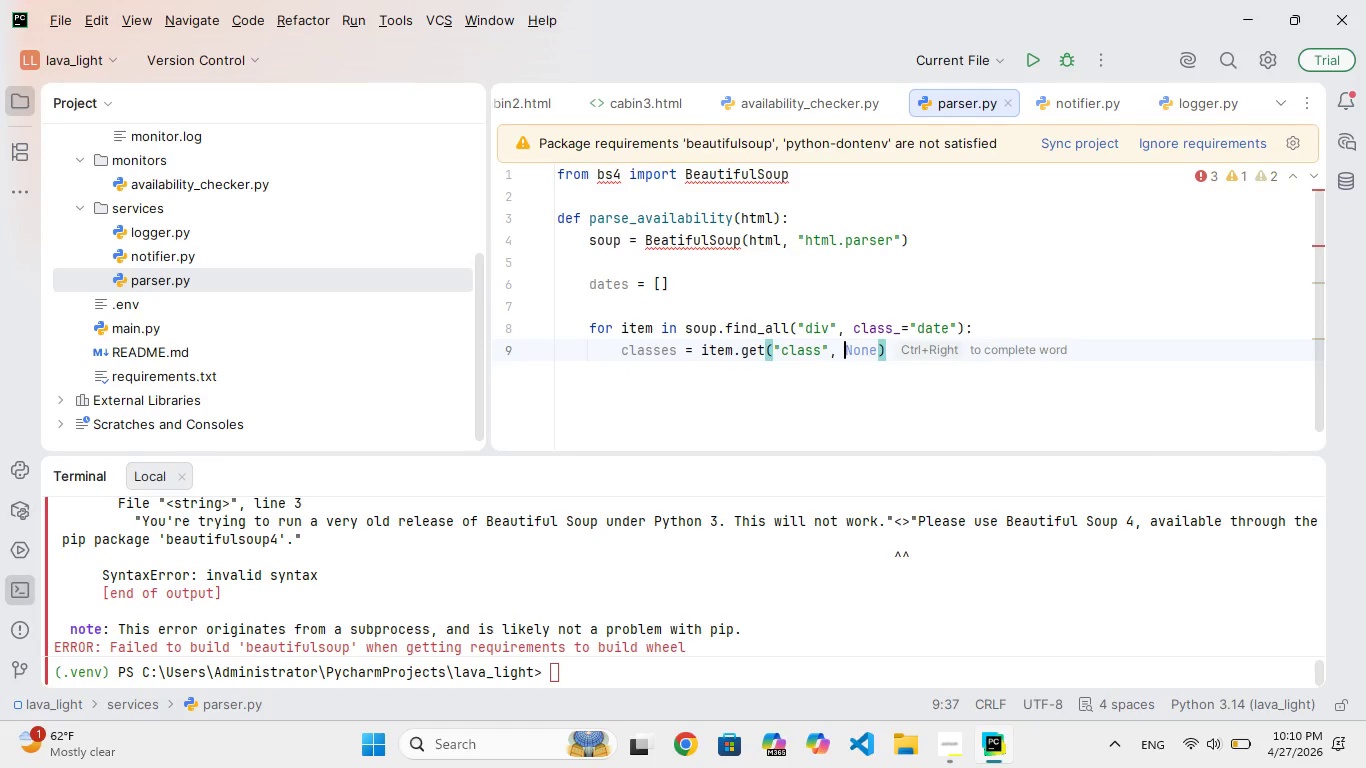 
key(BracketLeft)
 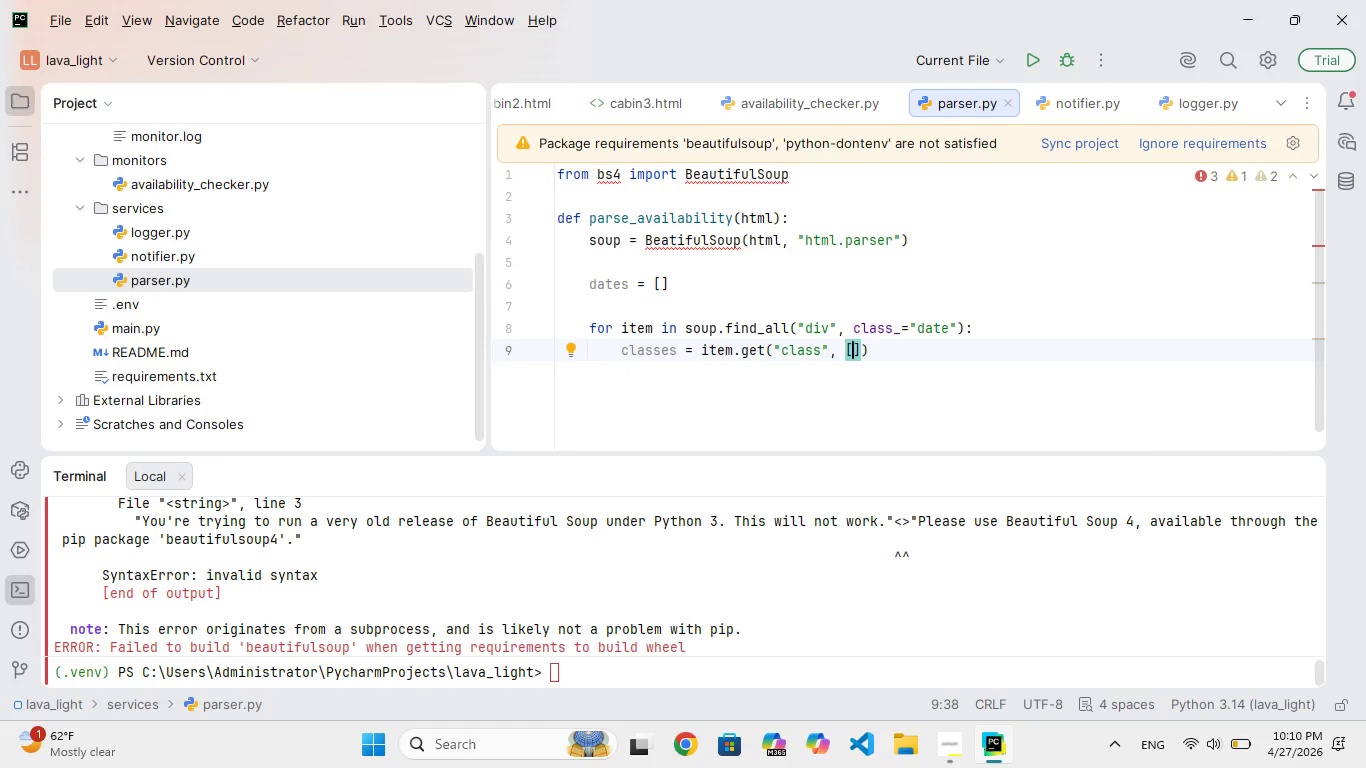 
key(ArrowRight)
 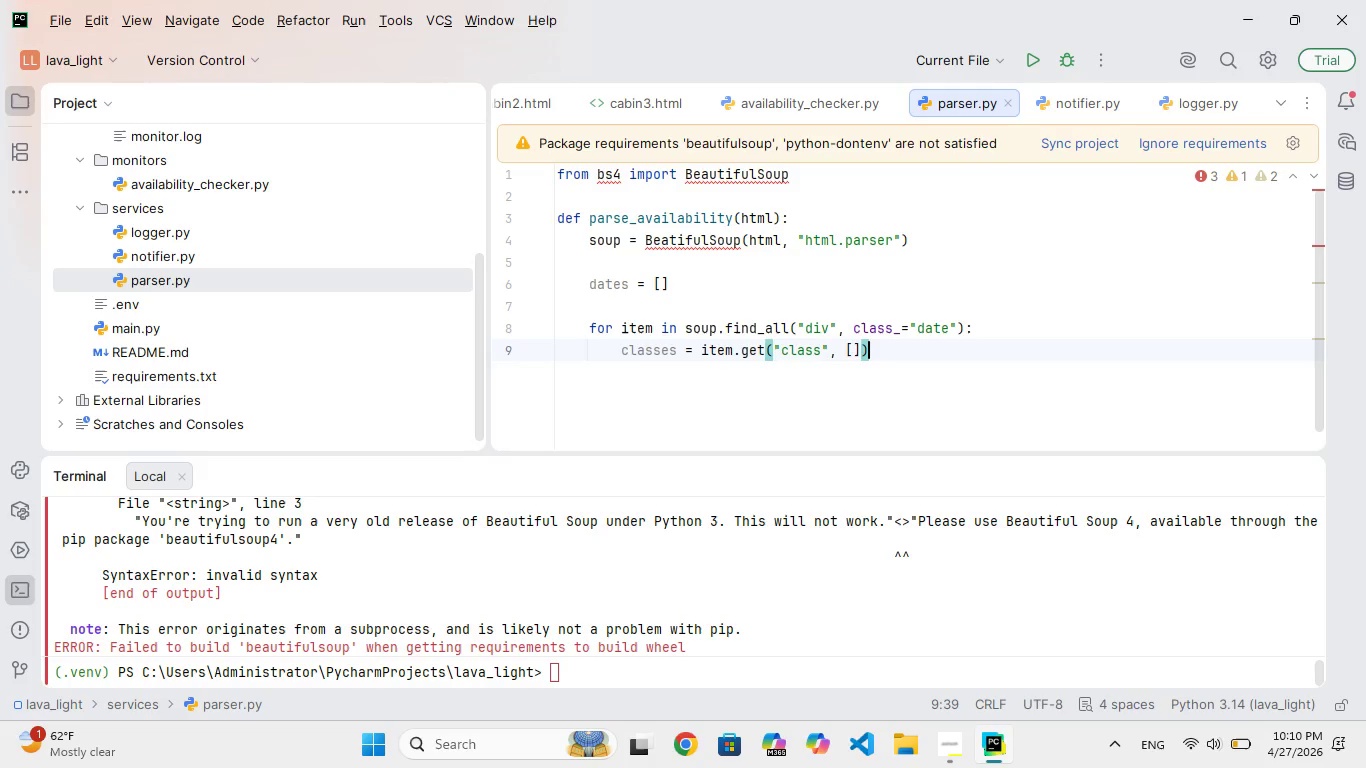 
key(ArrowRight)
 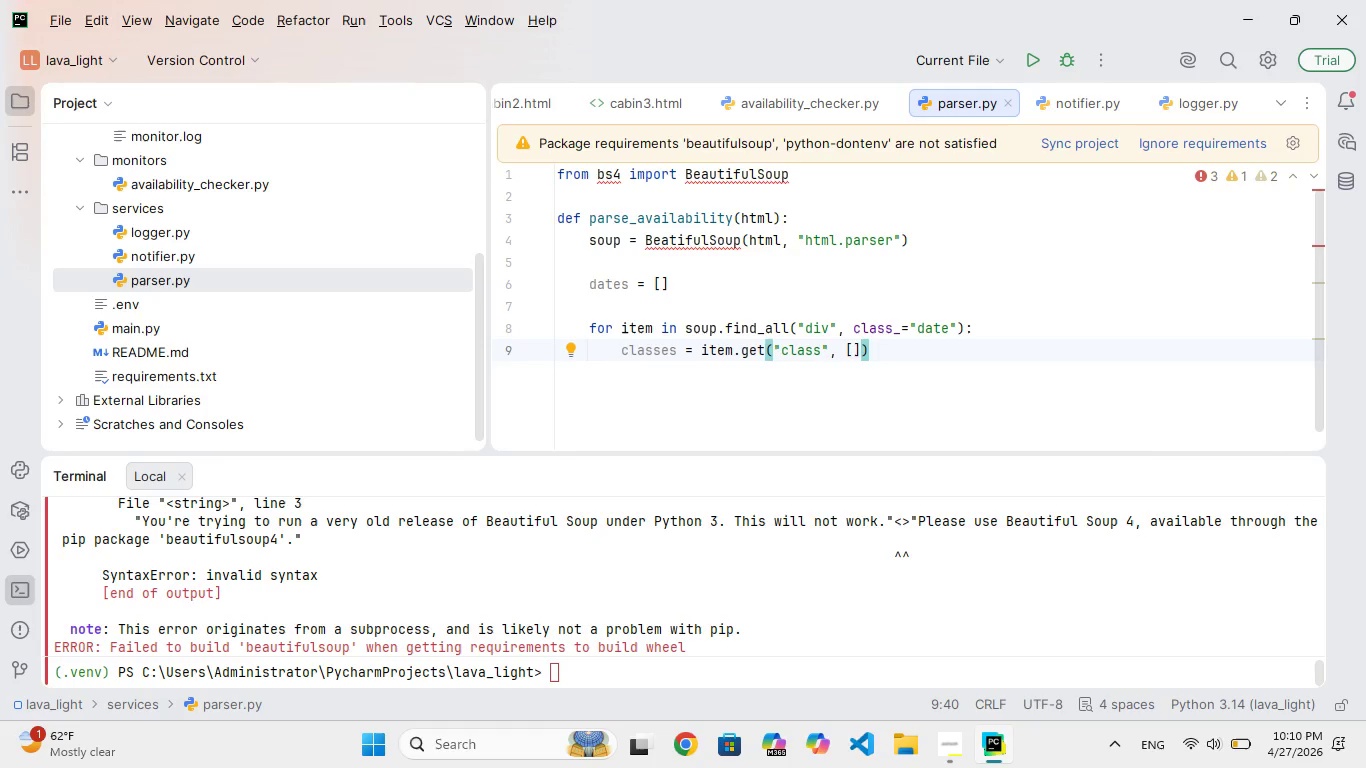 
wait(5.3)
 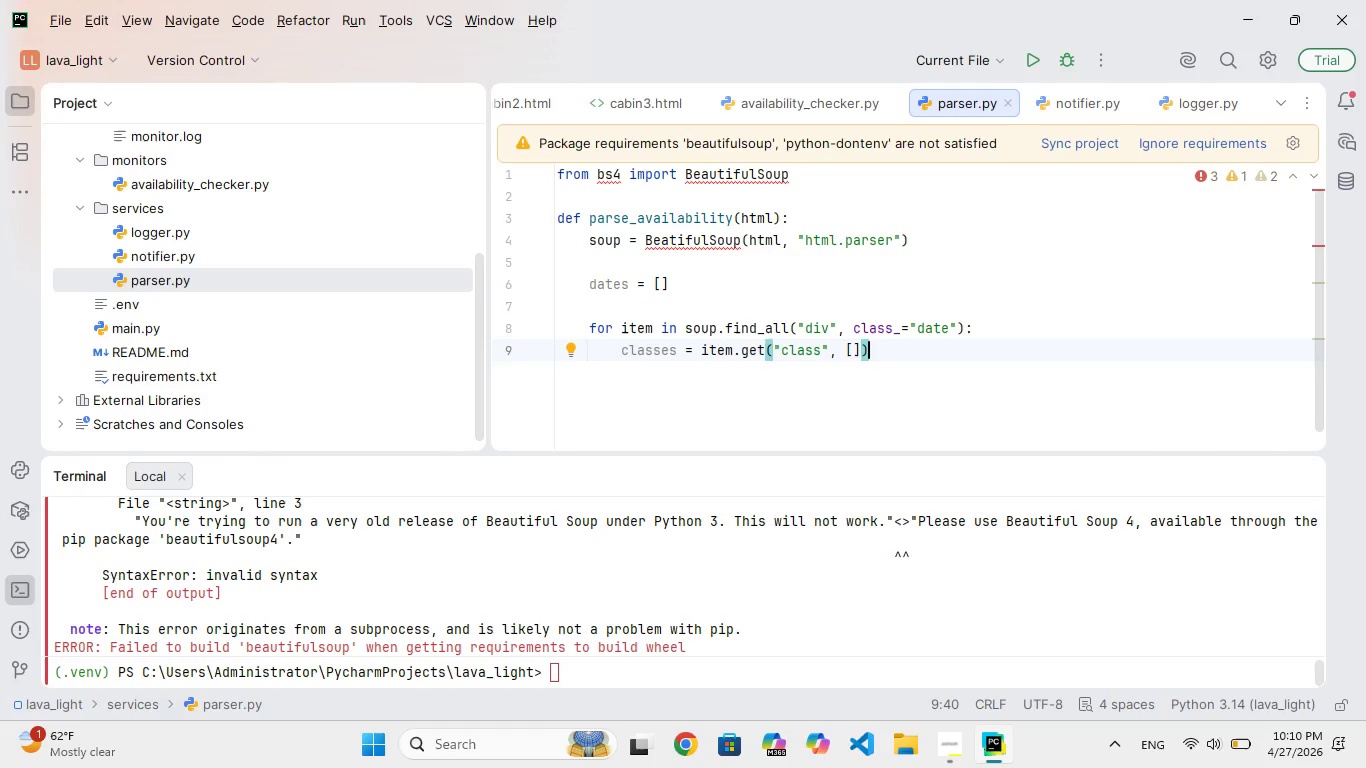 
key(Enter)
 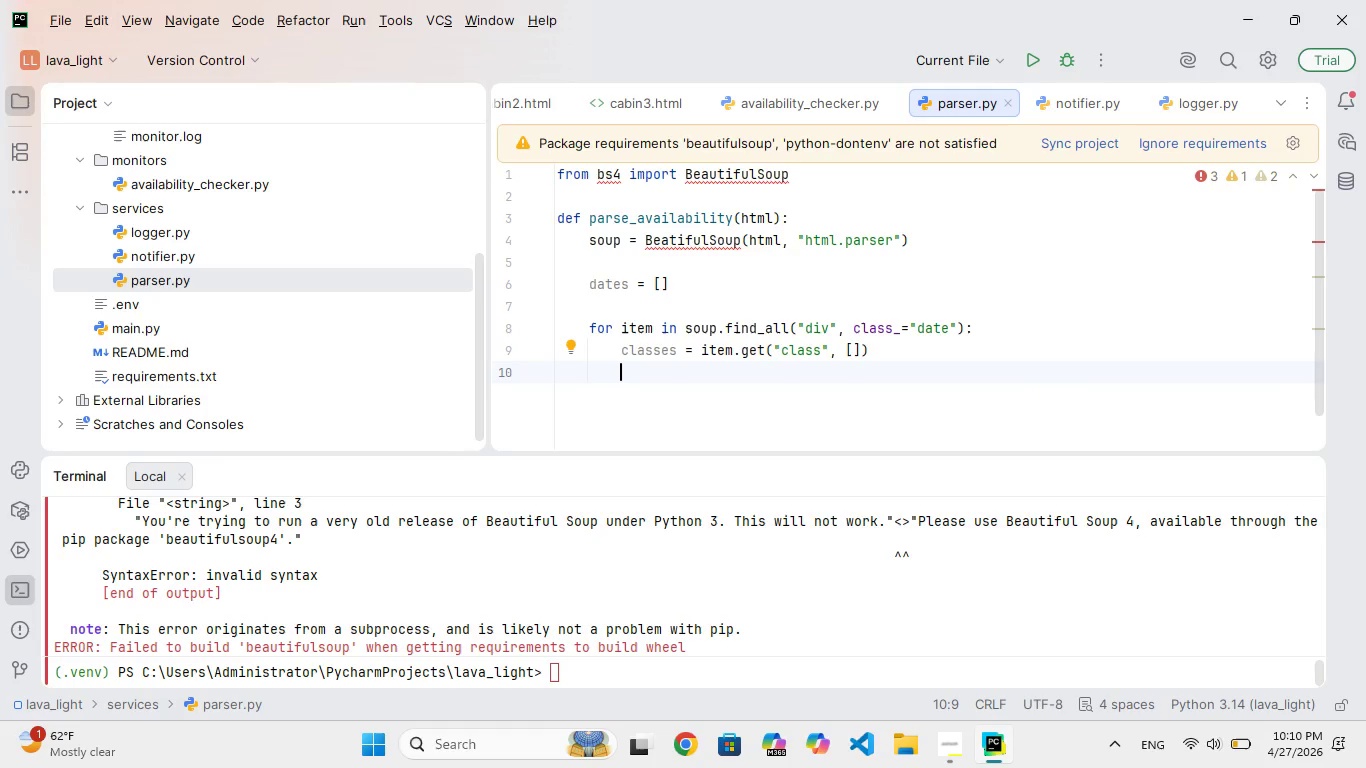 
key(Enter)
 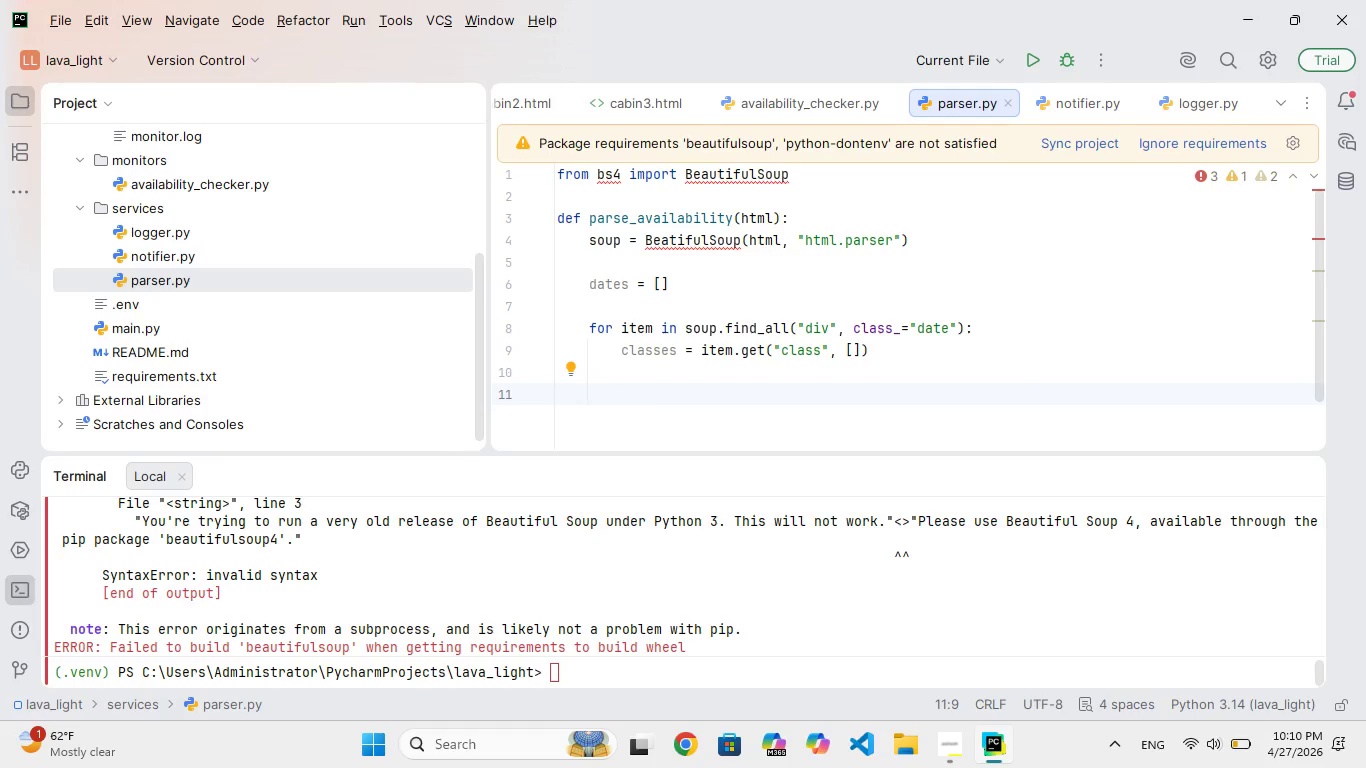 
hold_key(key=I, duration=0.34)
 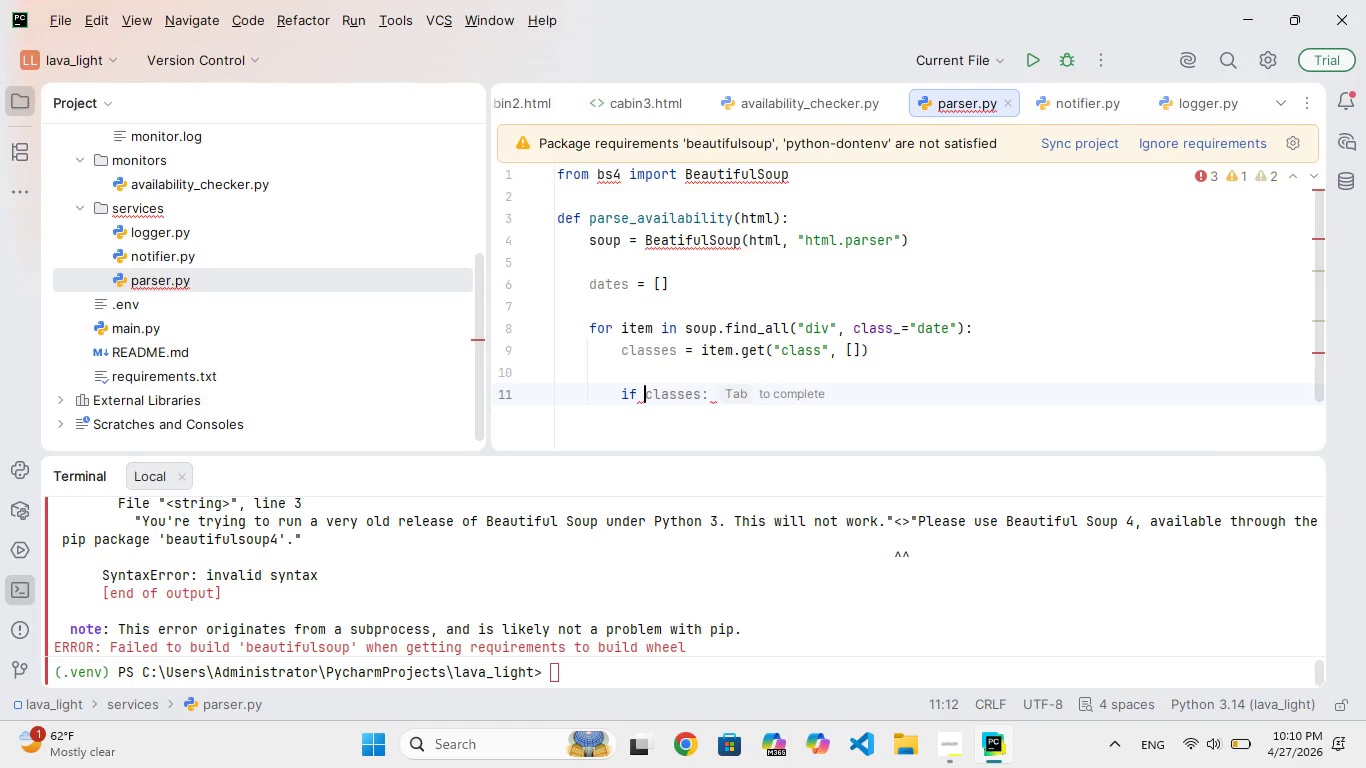 
type(f "avability)
 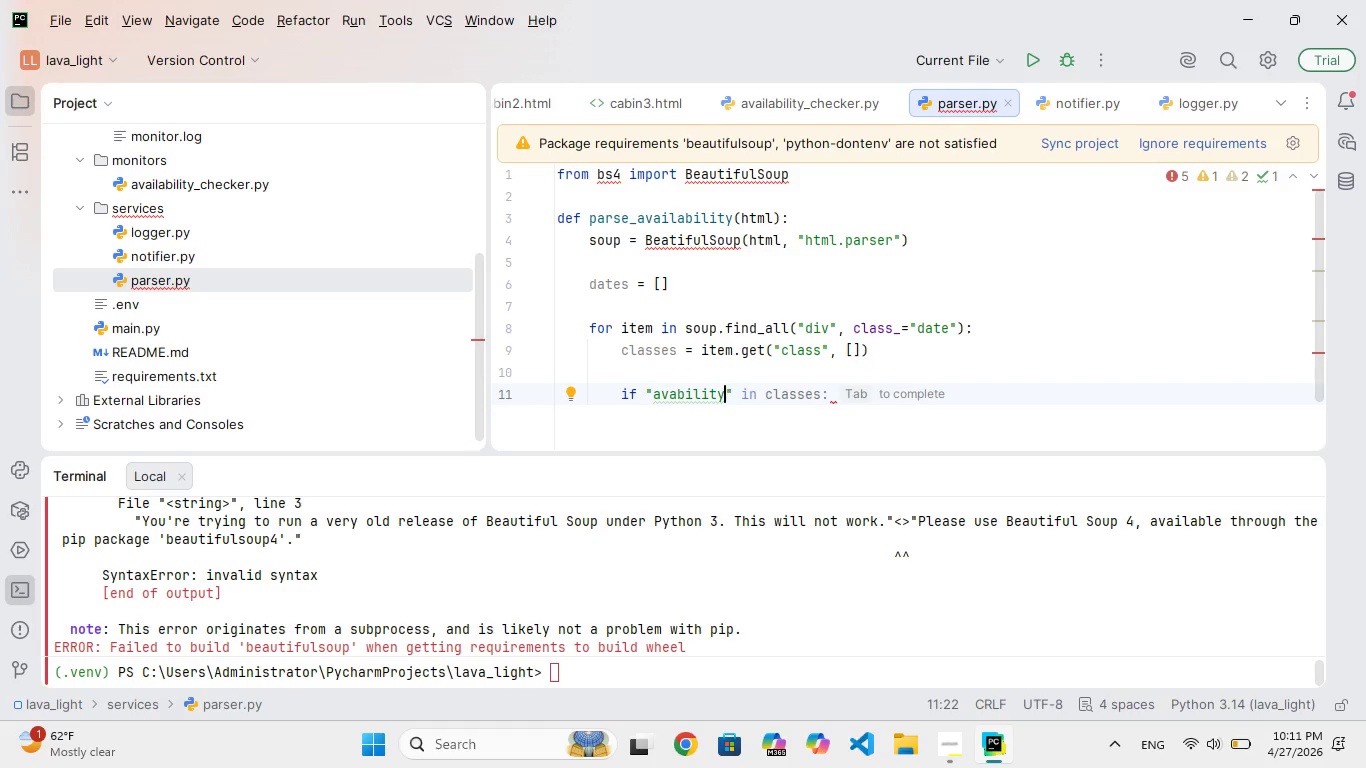 
key(Backspace)
key(Backspace)
key(Backspace)
key(Backspace)
type(labe)
 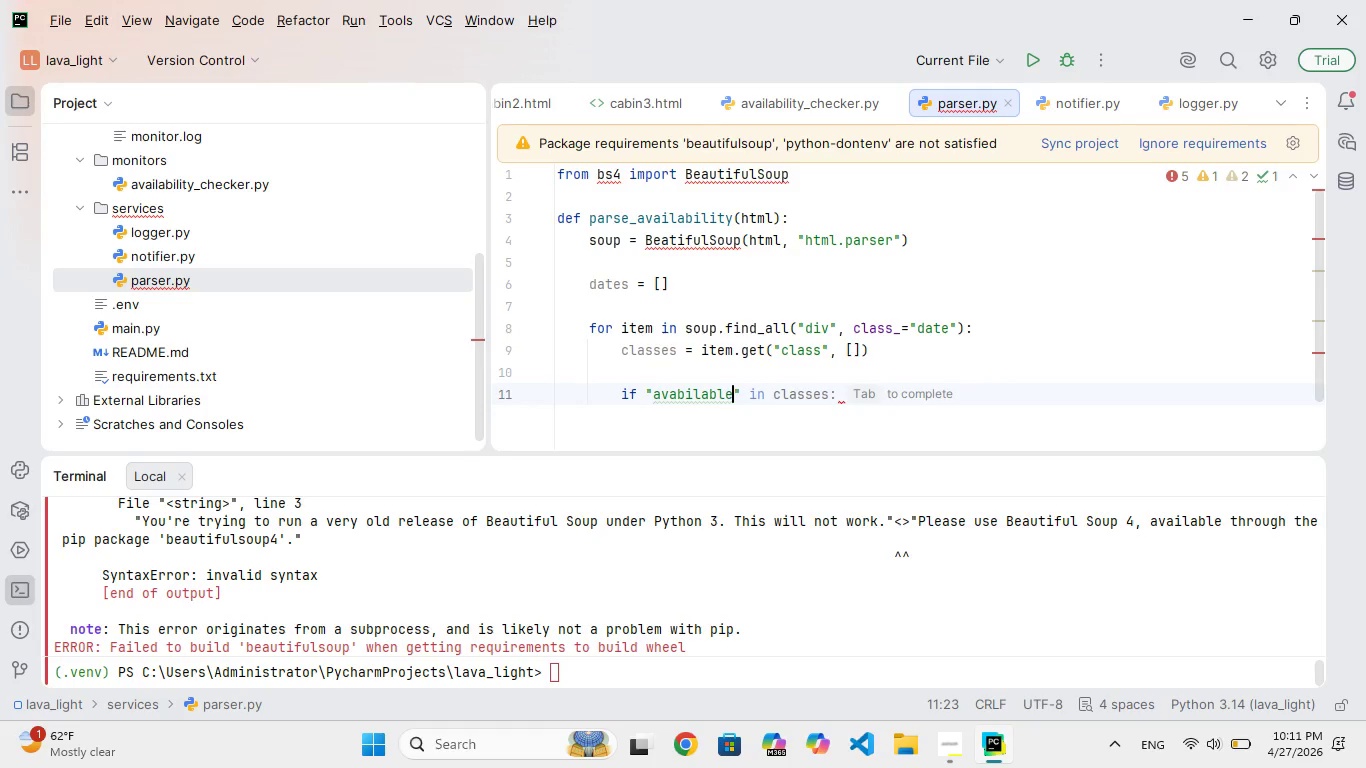 
hold_key(key=L, duration=0.38)
 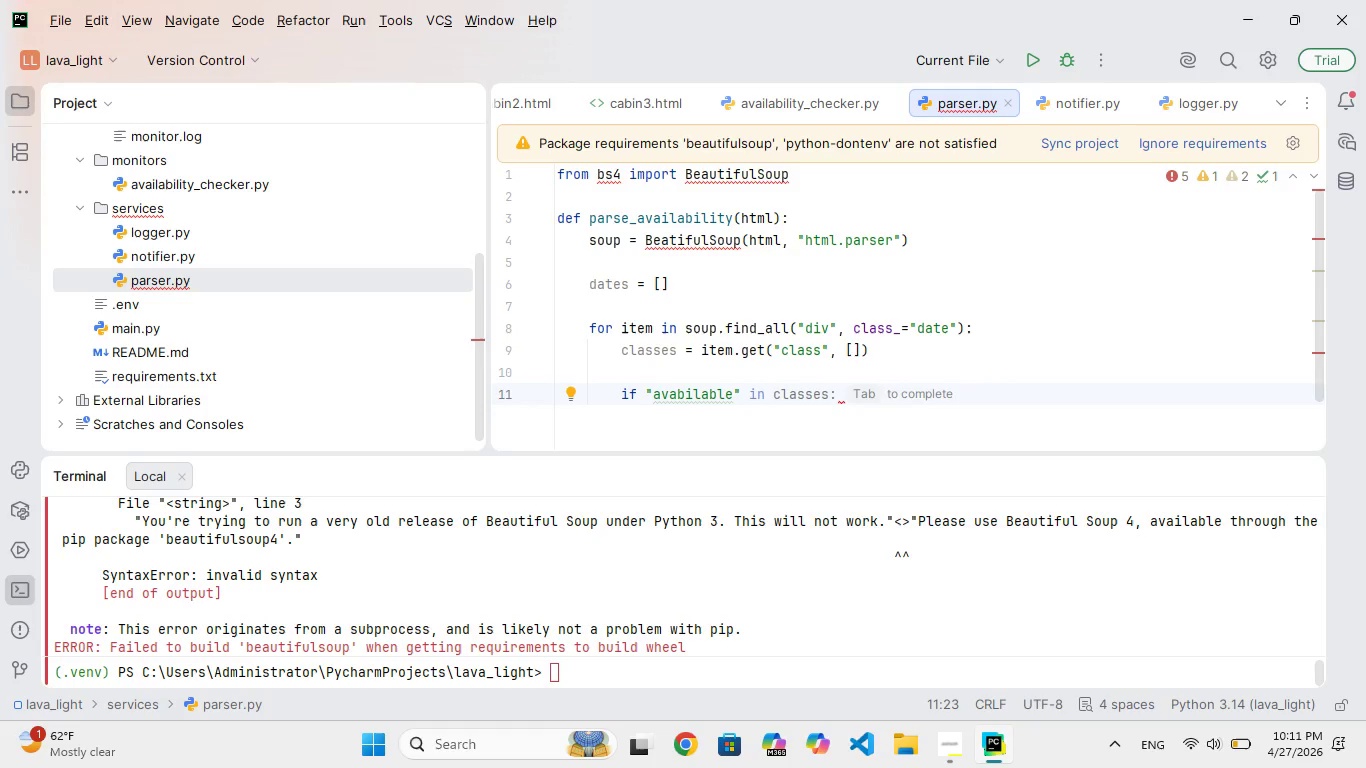 
wait(5.05)
 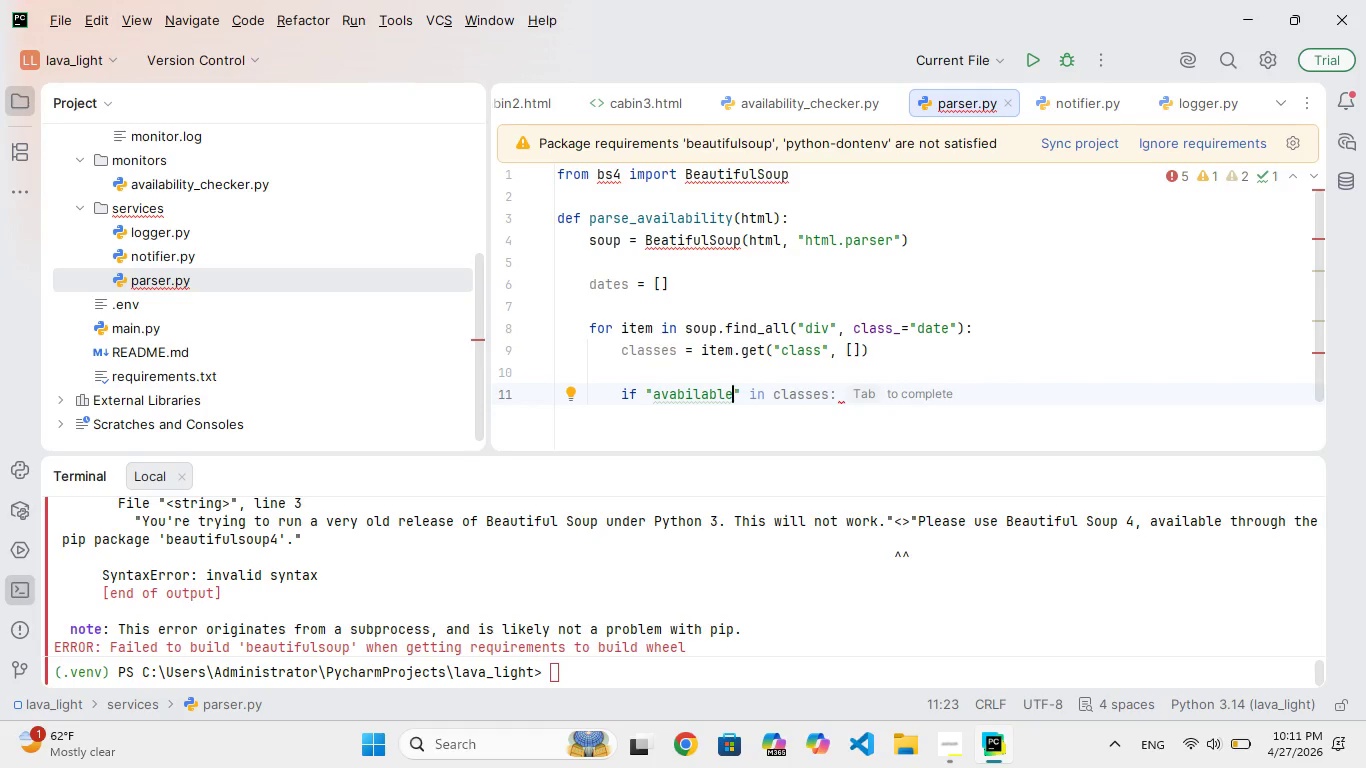 
key(ArrowRight)
 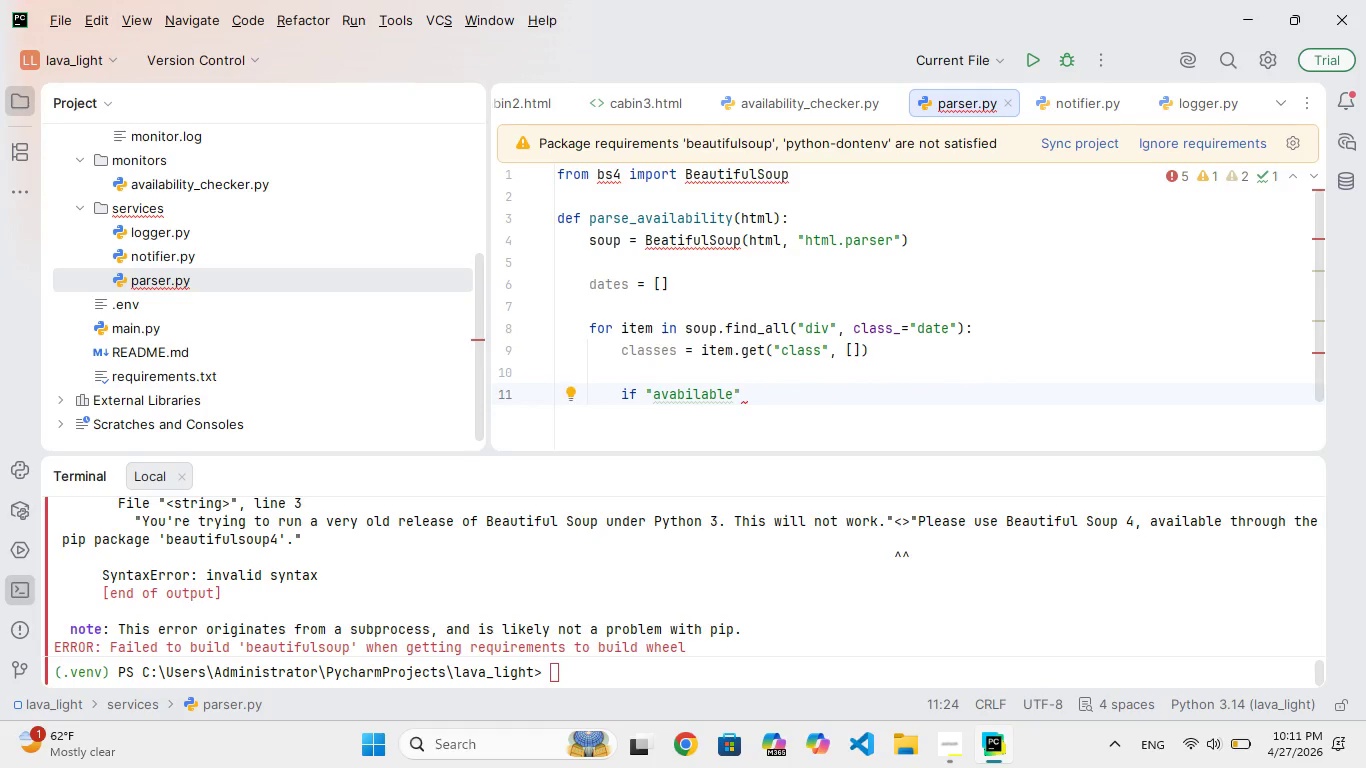 
type( in )
 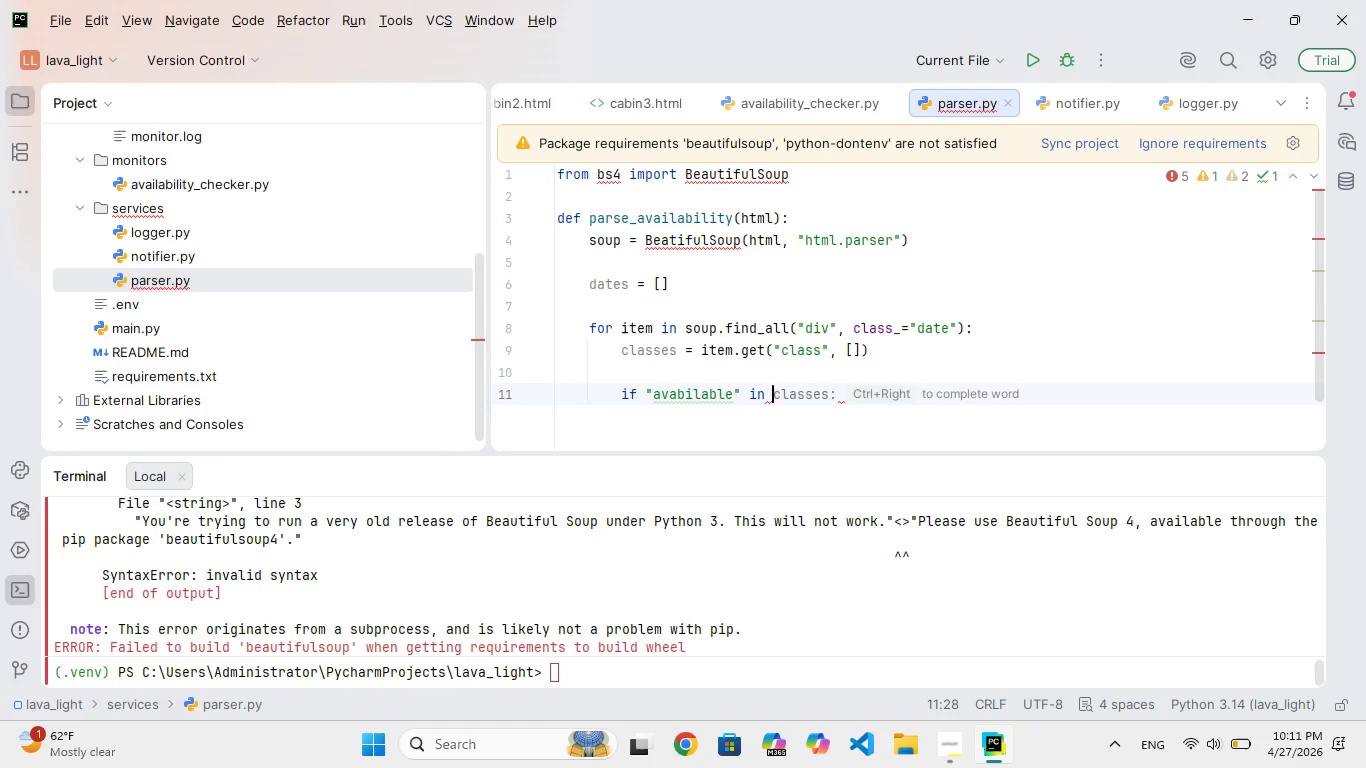 
wait(24.67)
 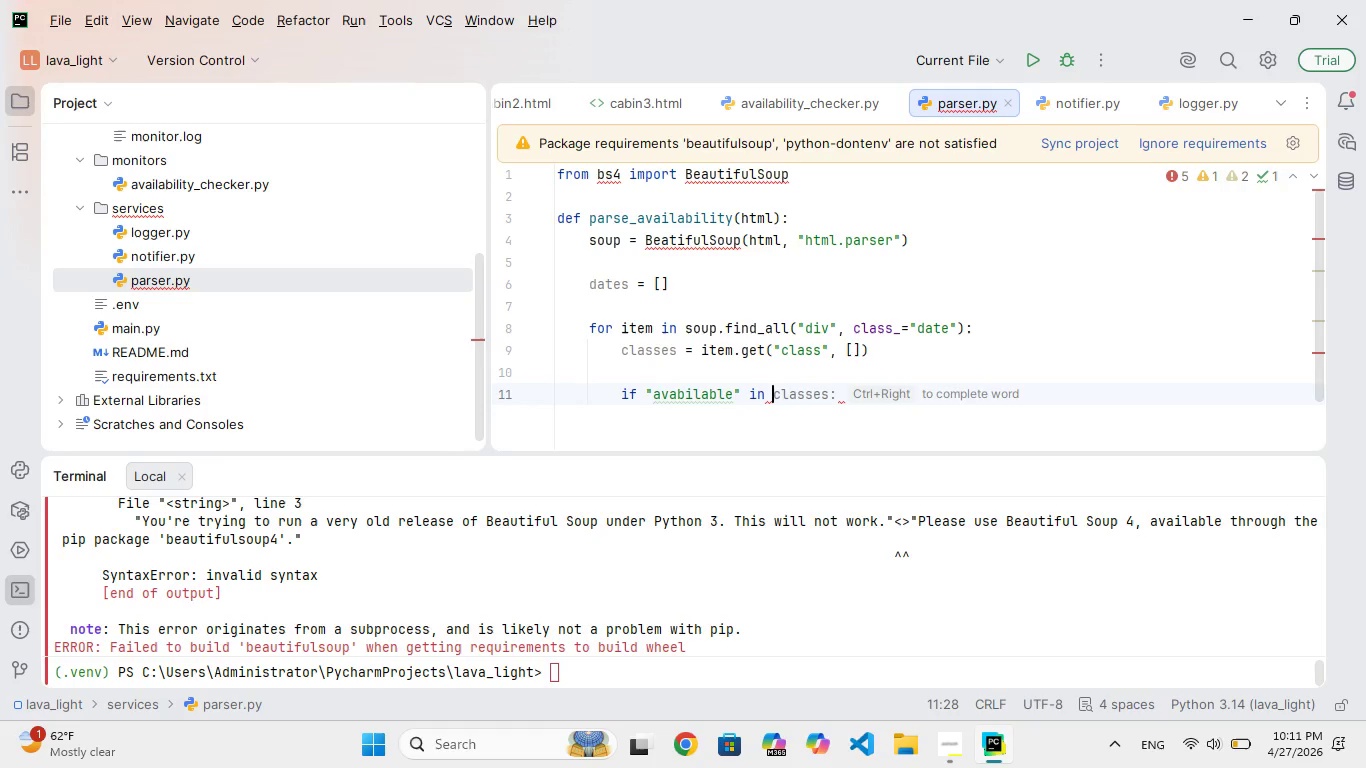 
type(clsa)
key(Backspace)
type(ss)
key(Backspace)
key(Backspace)
key(Backspace)
type(asses:)
 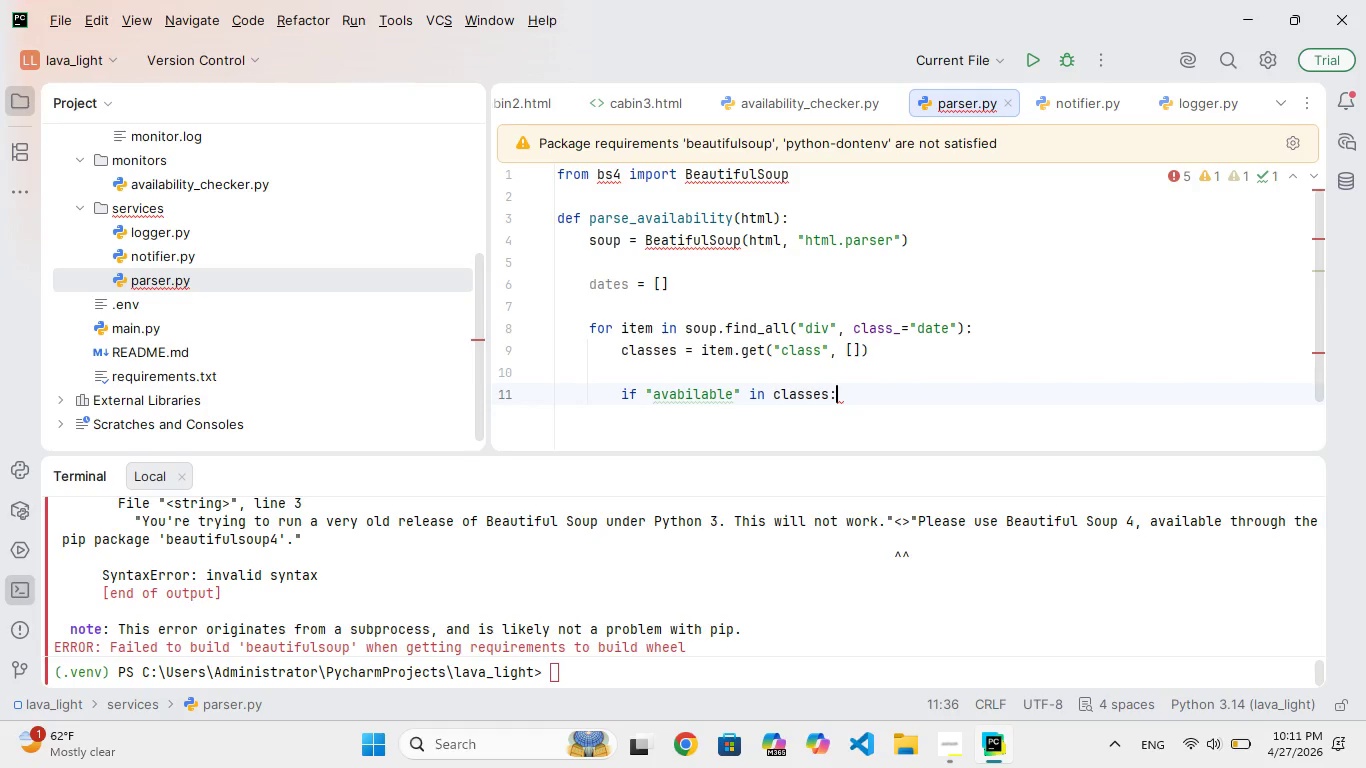 
key(Enter)
 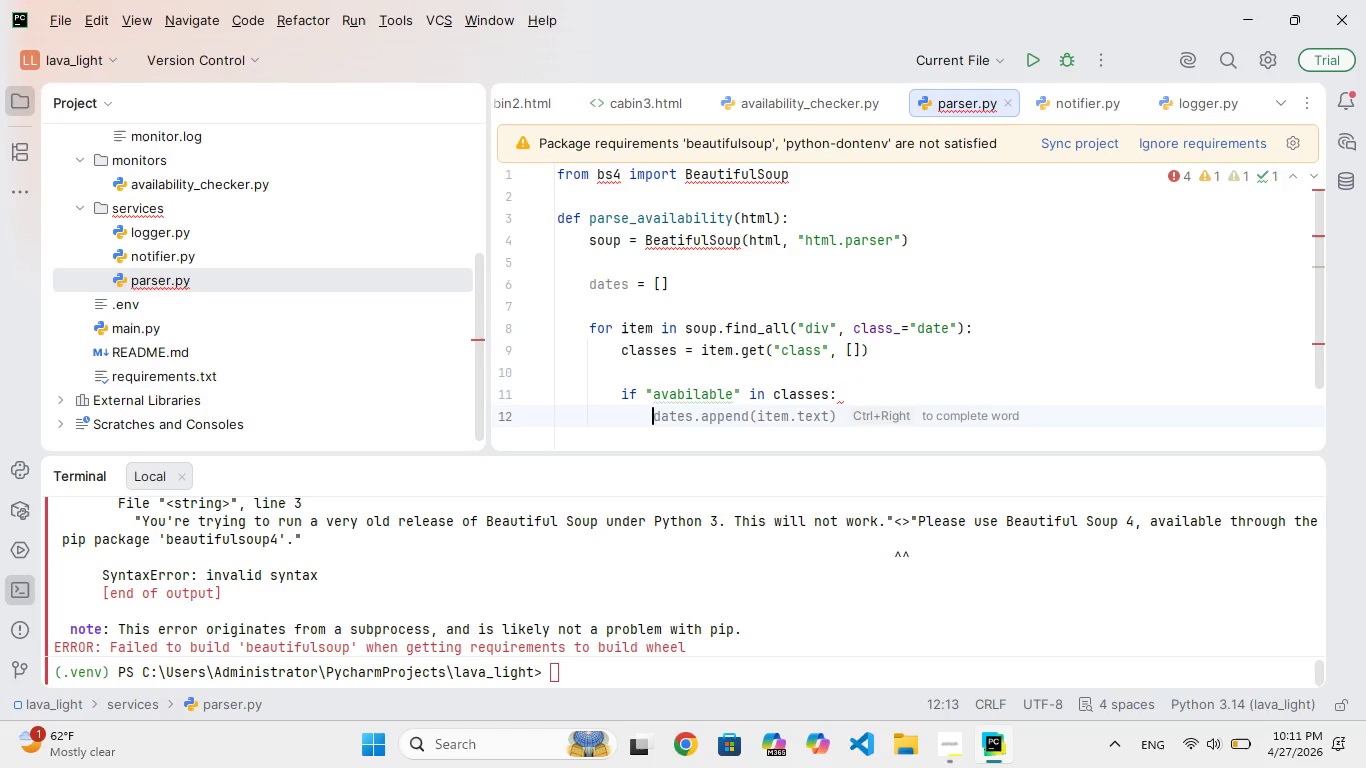 
type(dates.append()
 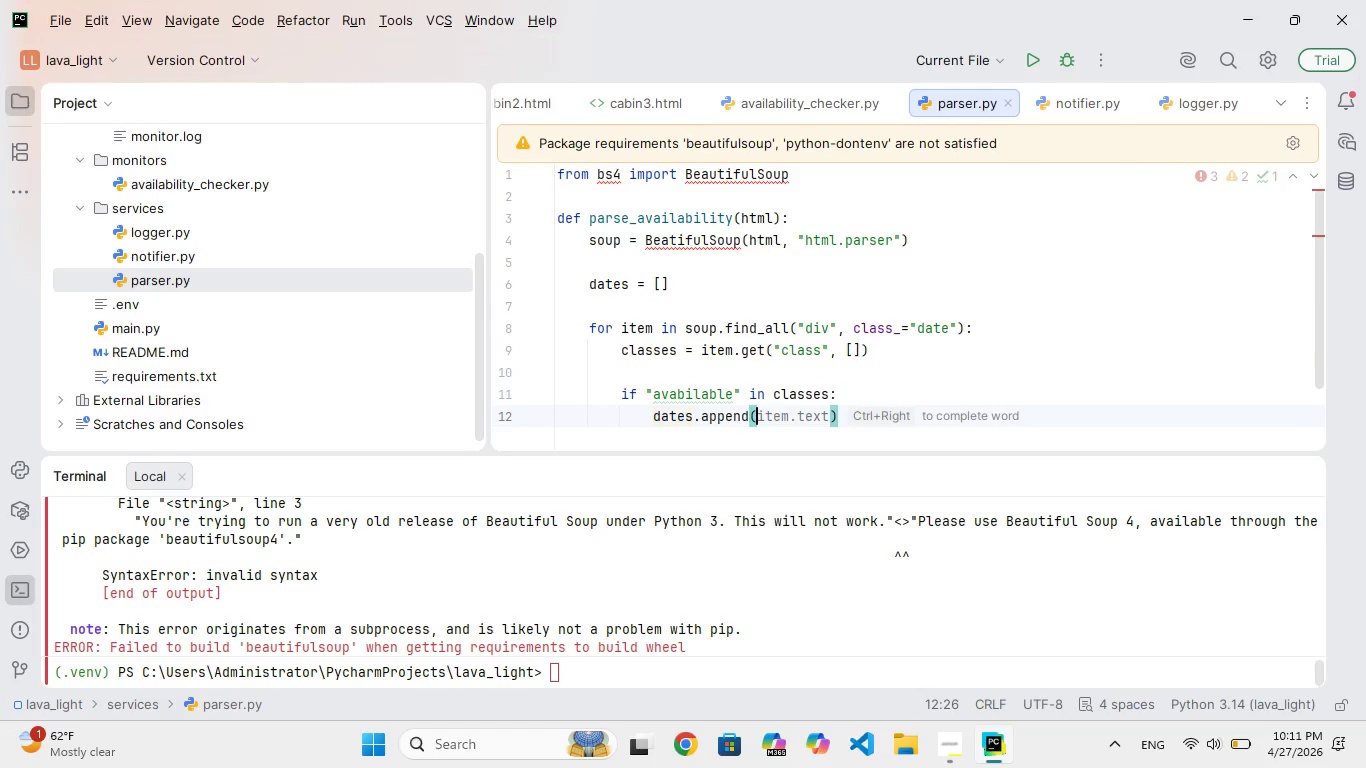 
key(Shift+BracketLeft)
 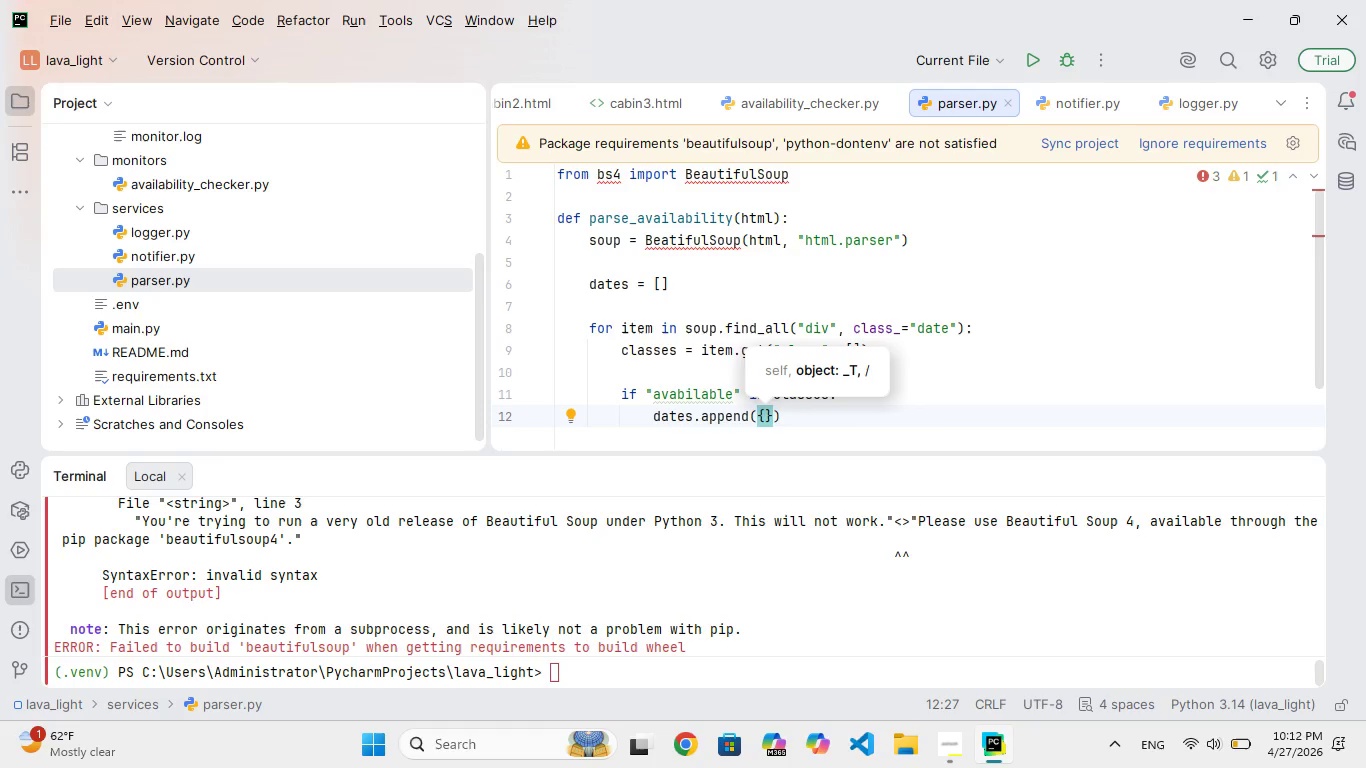 
key(Enter)
 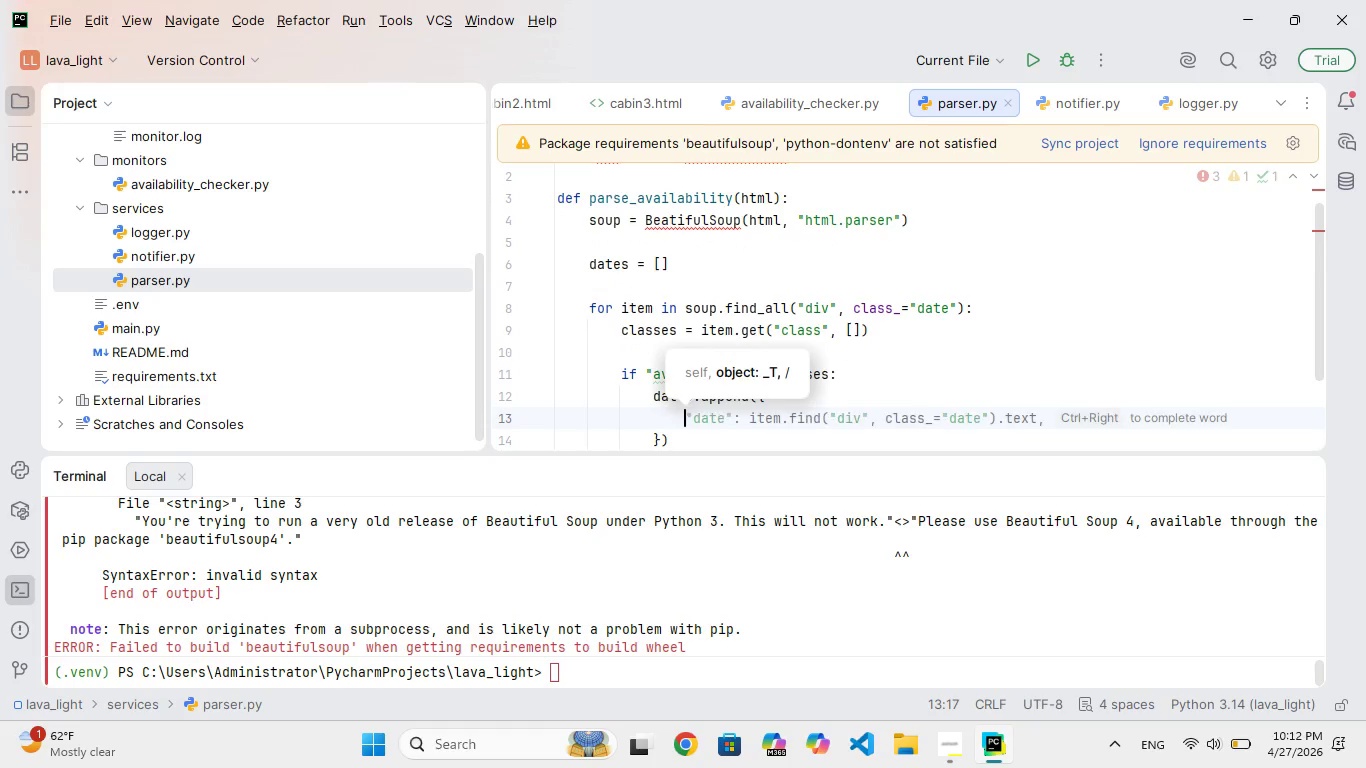 
type("date)
 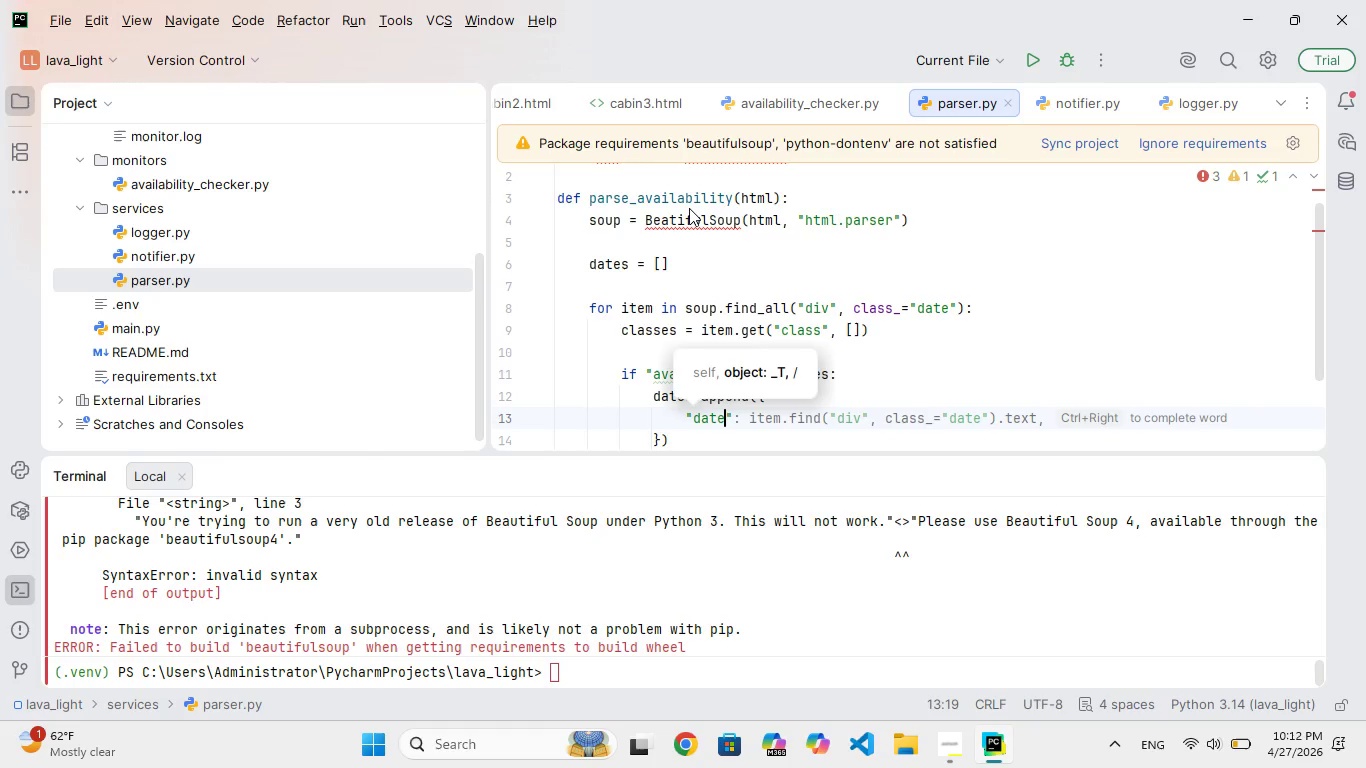 
key(ArrowRight)
 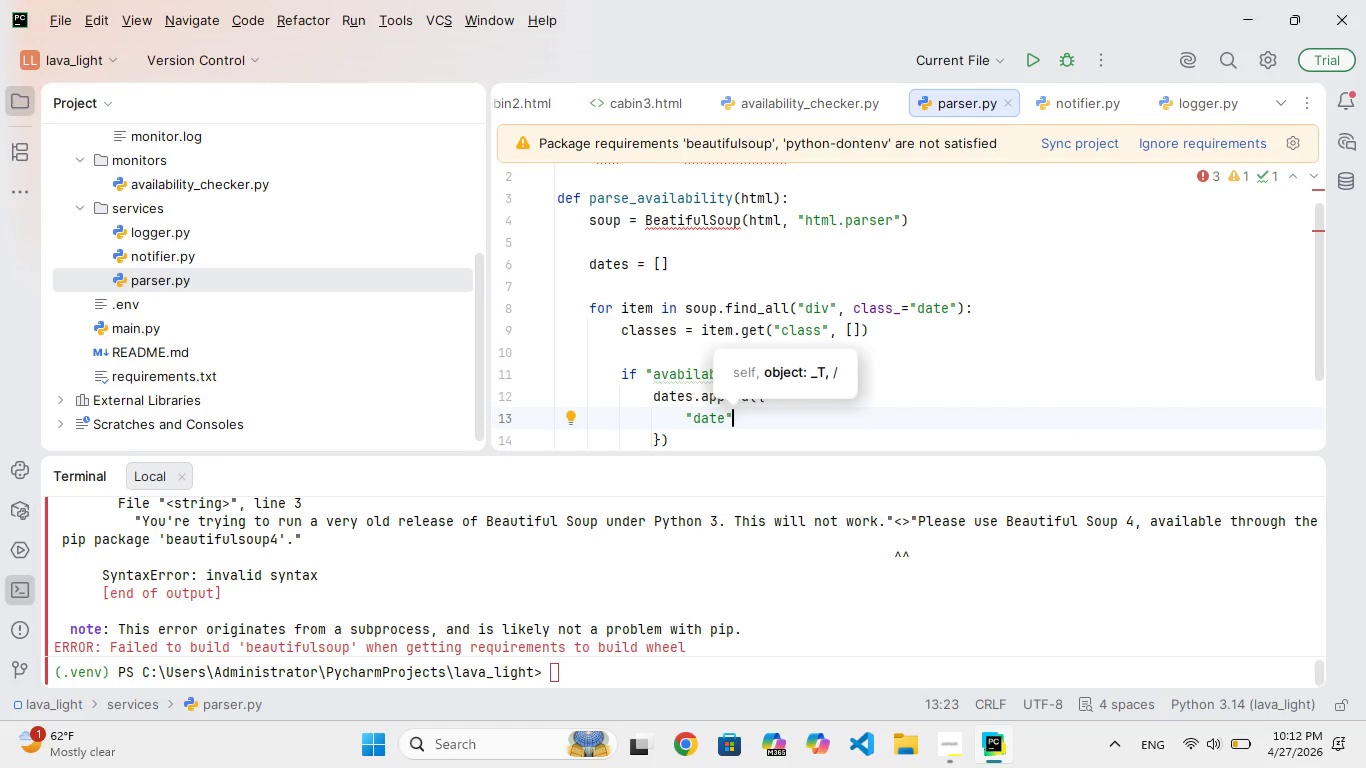 
type(: iem.g)
 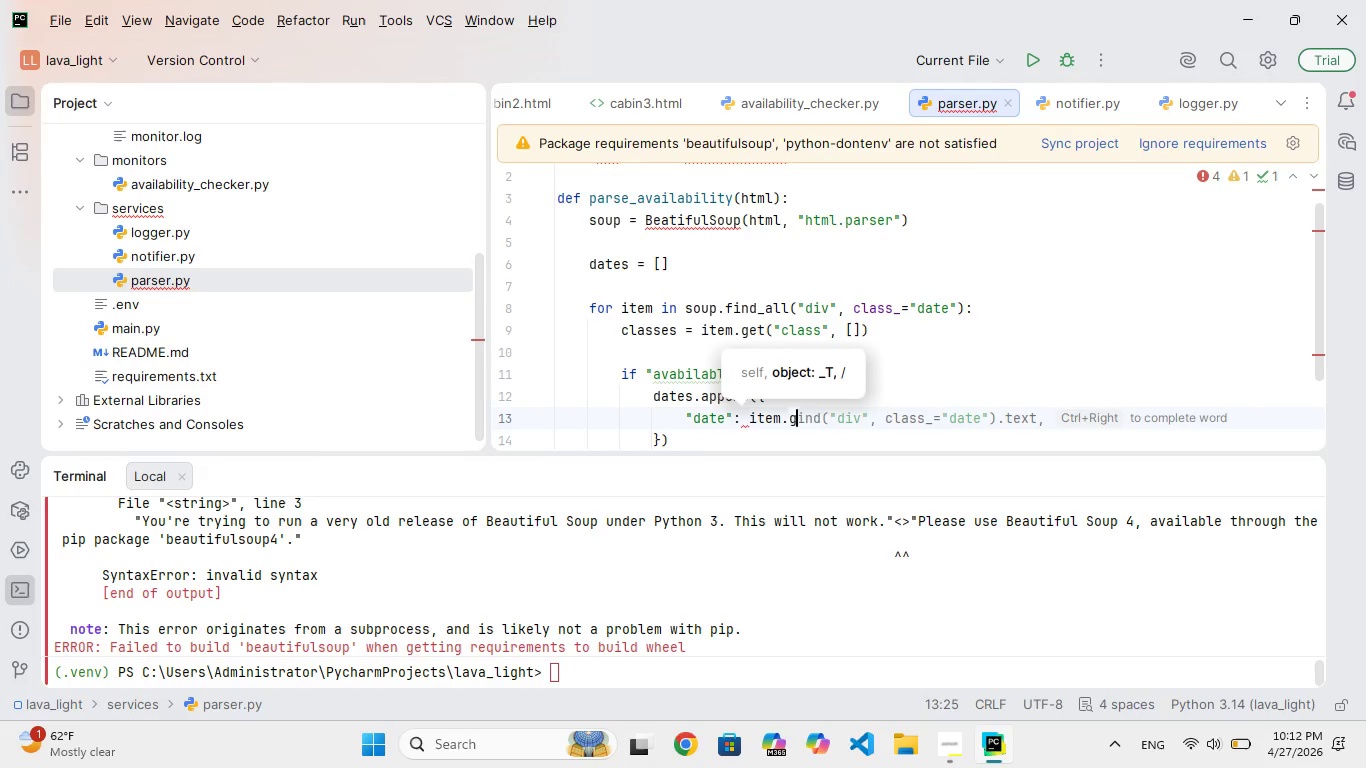 
hold_key(key=T, duration=3.62)
 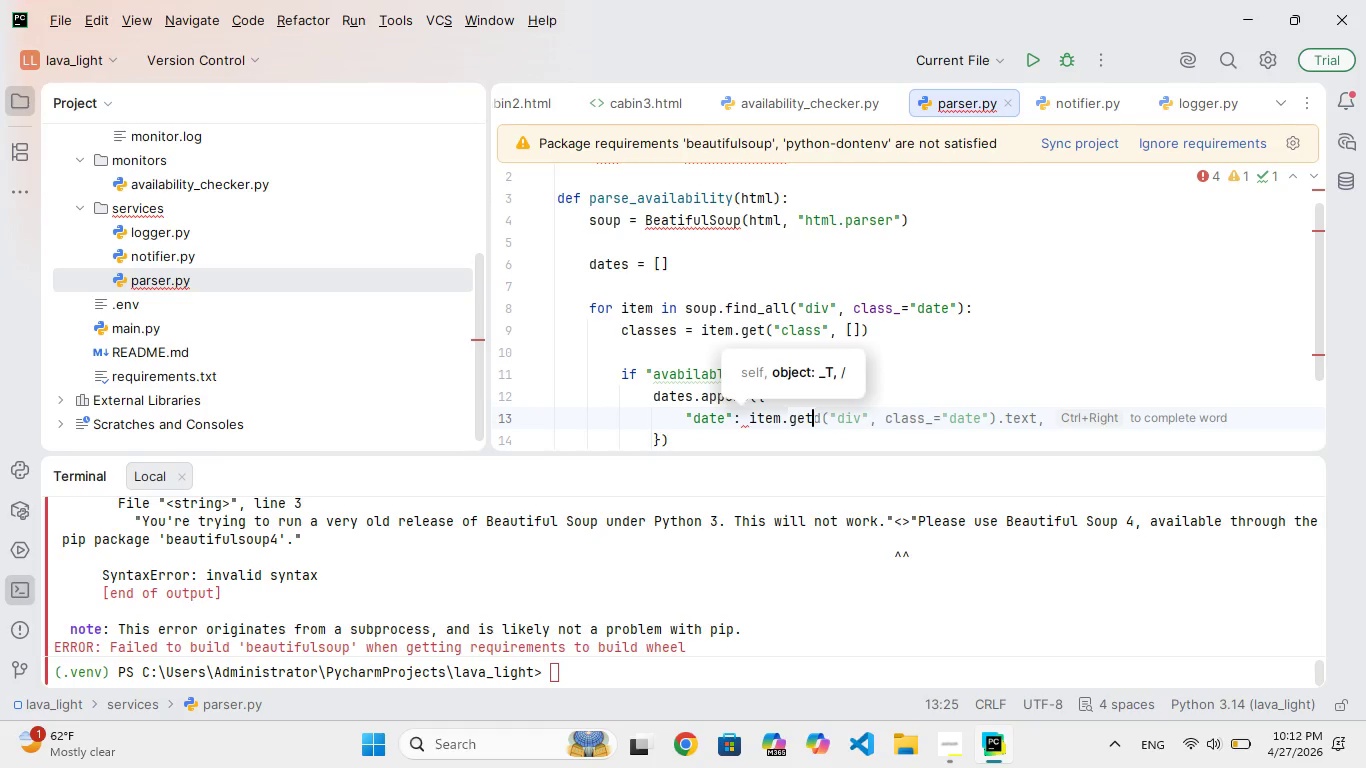 
hold_key(key=E, duration=0.39)
 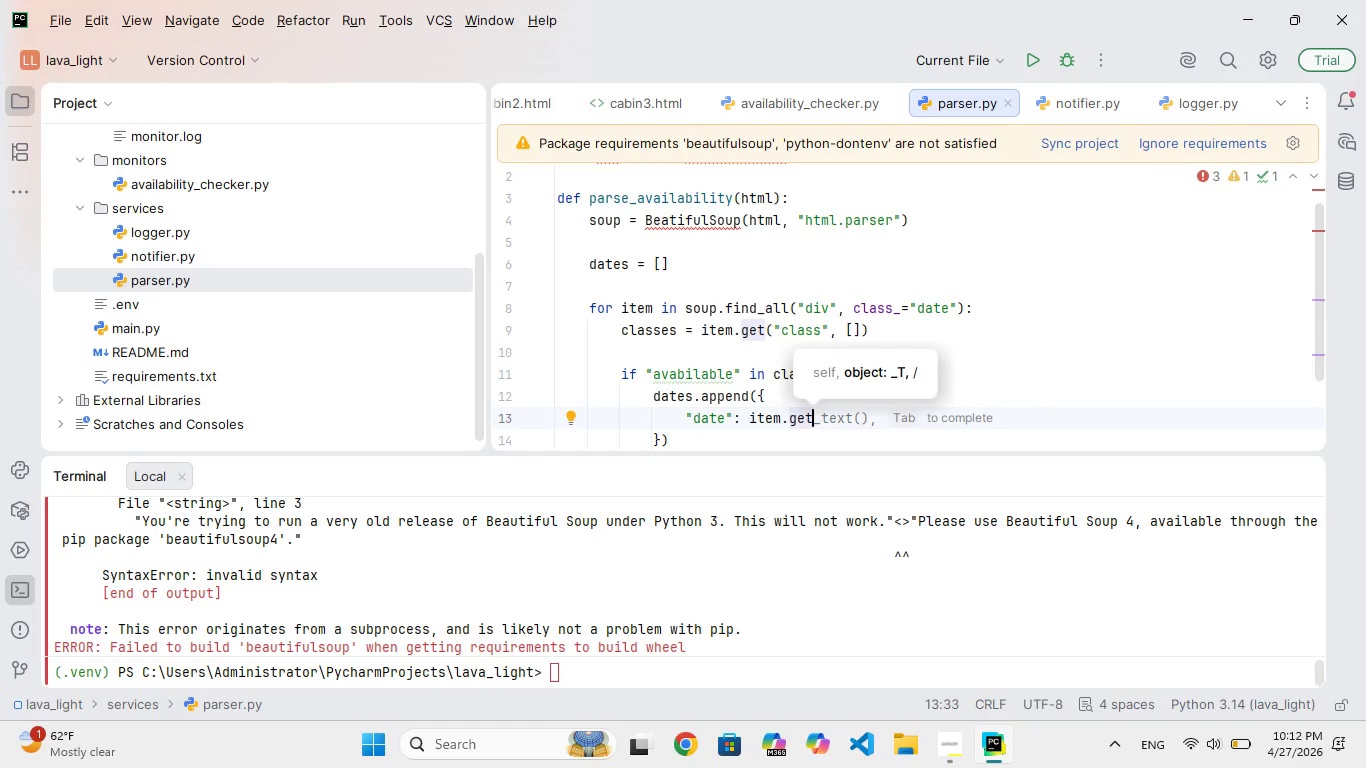 
type(("data)
 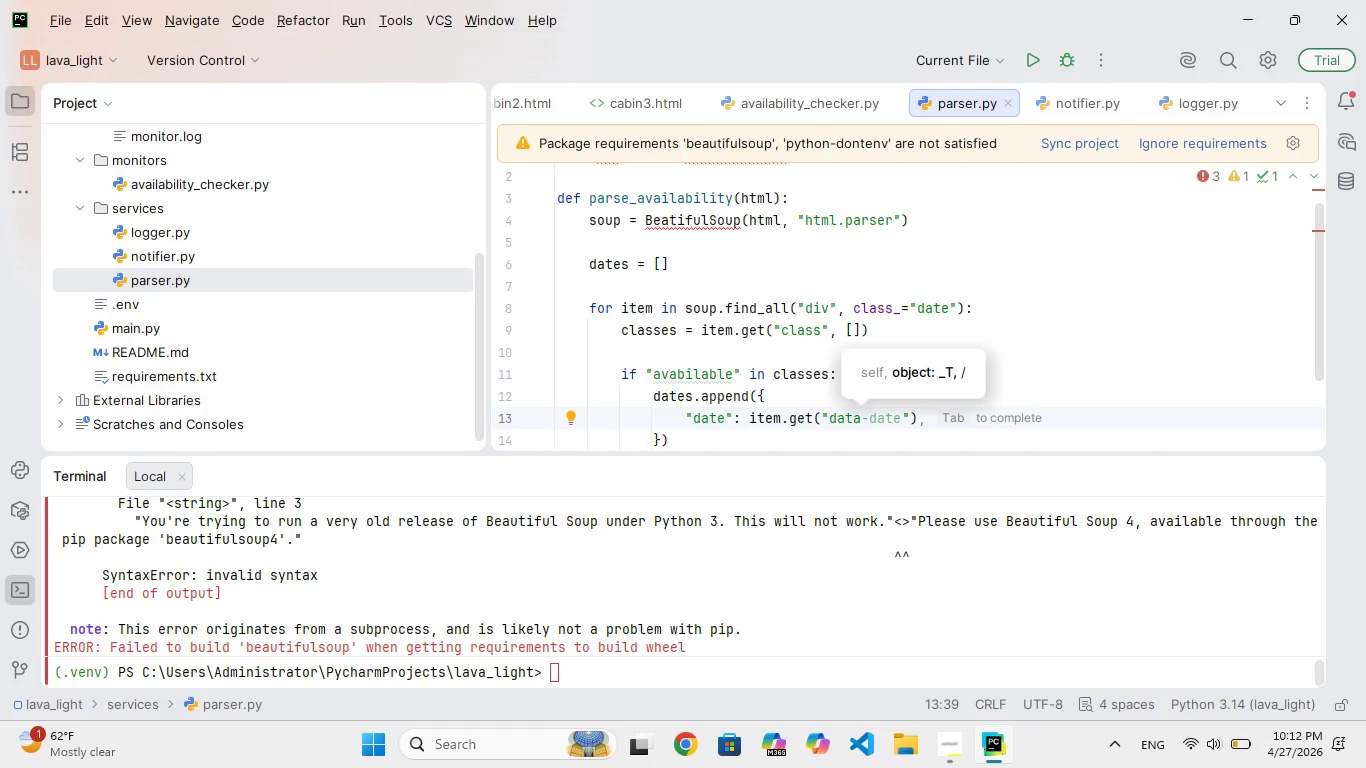 
wait(5.16)
 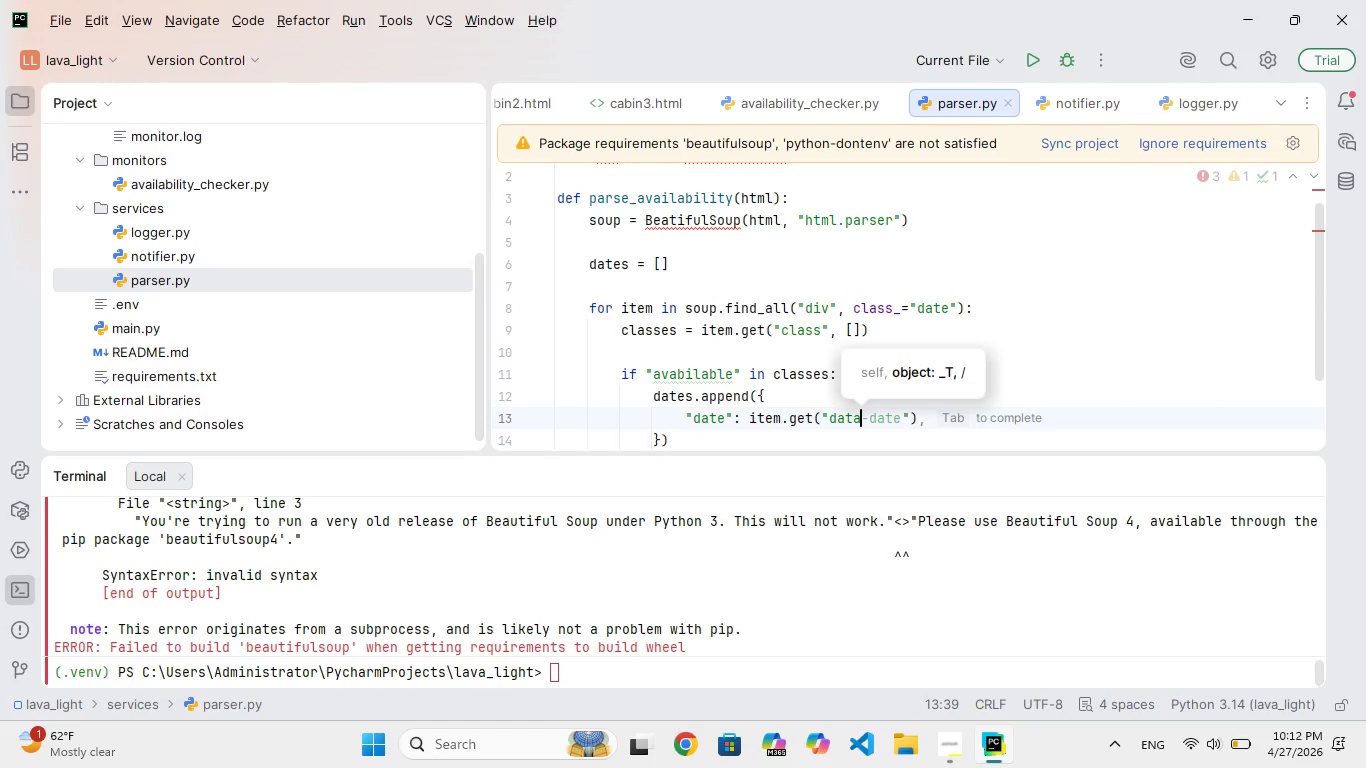 
type(-dat)
 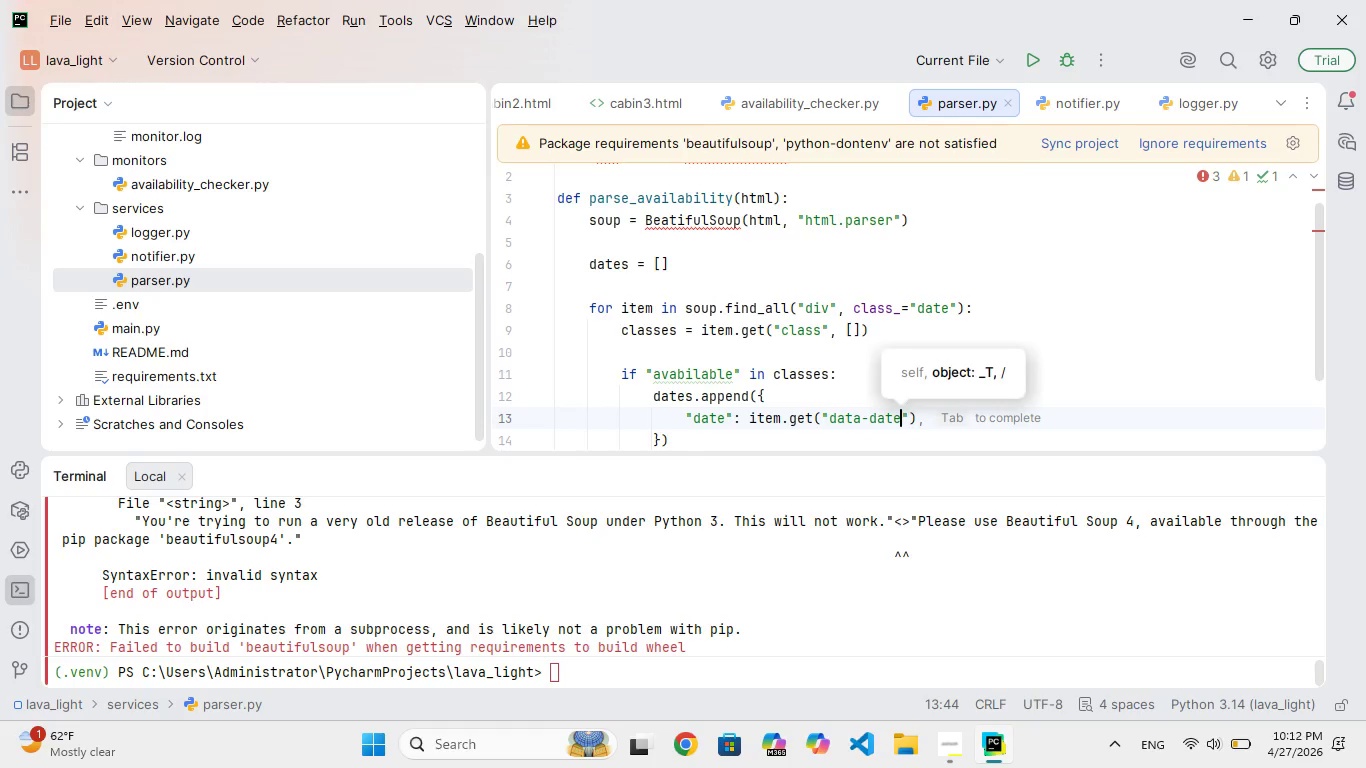 
key(ArrowRight)
 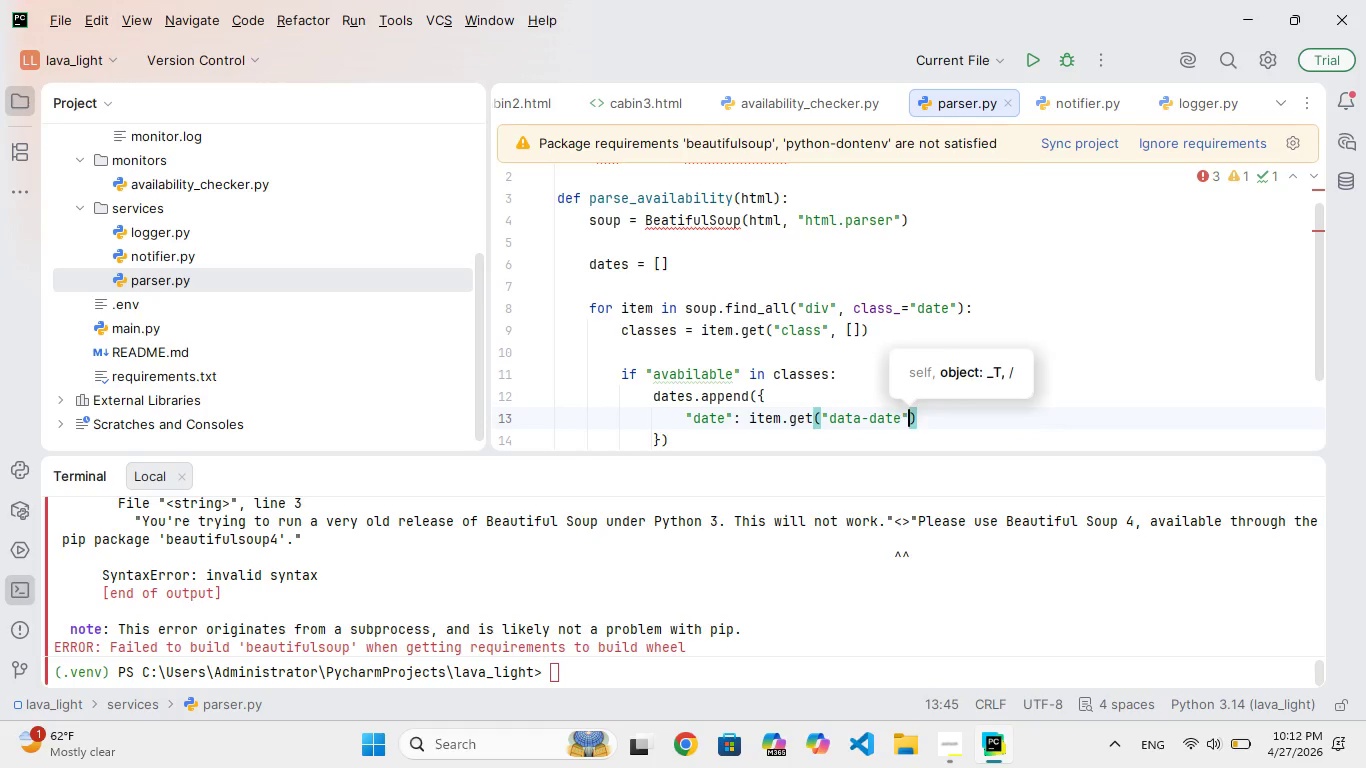 
key(ArrowRight)
 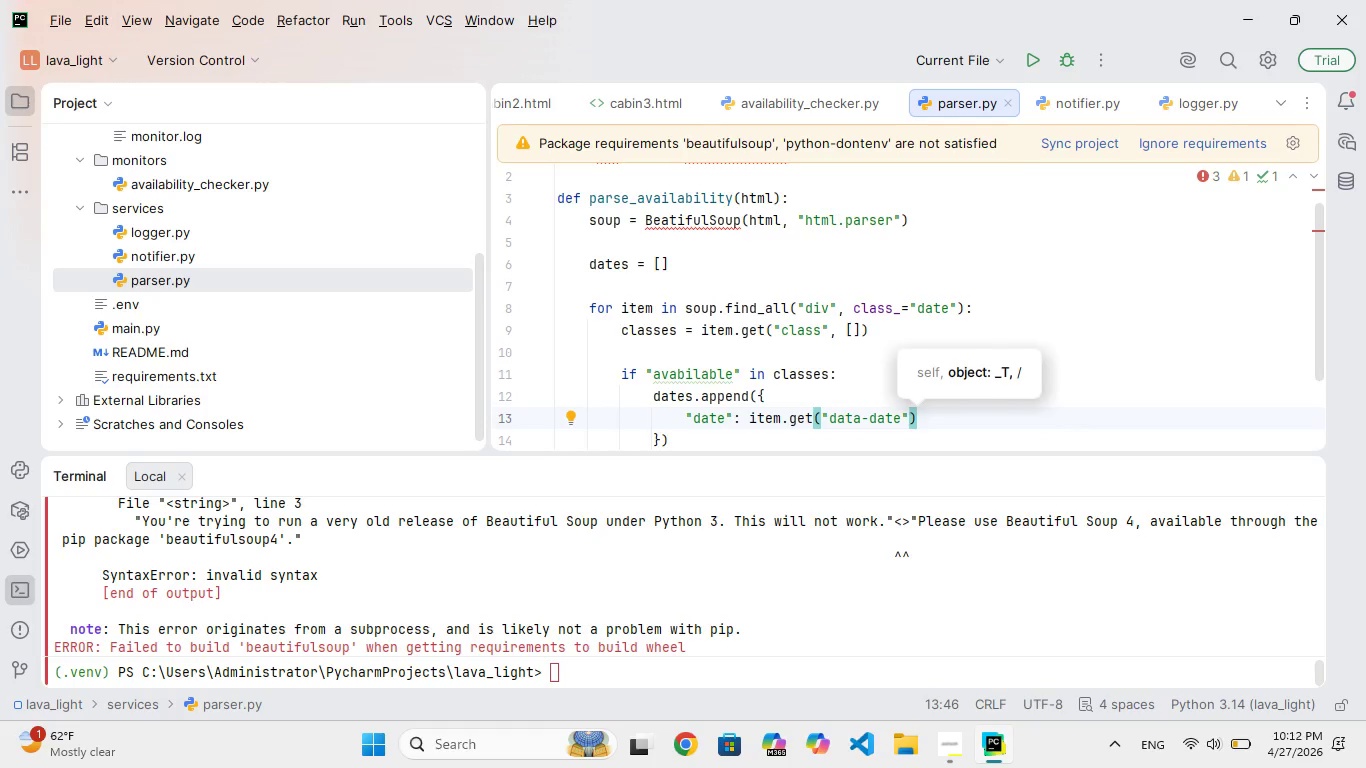 
key(Comma)
 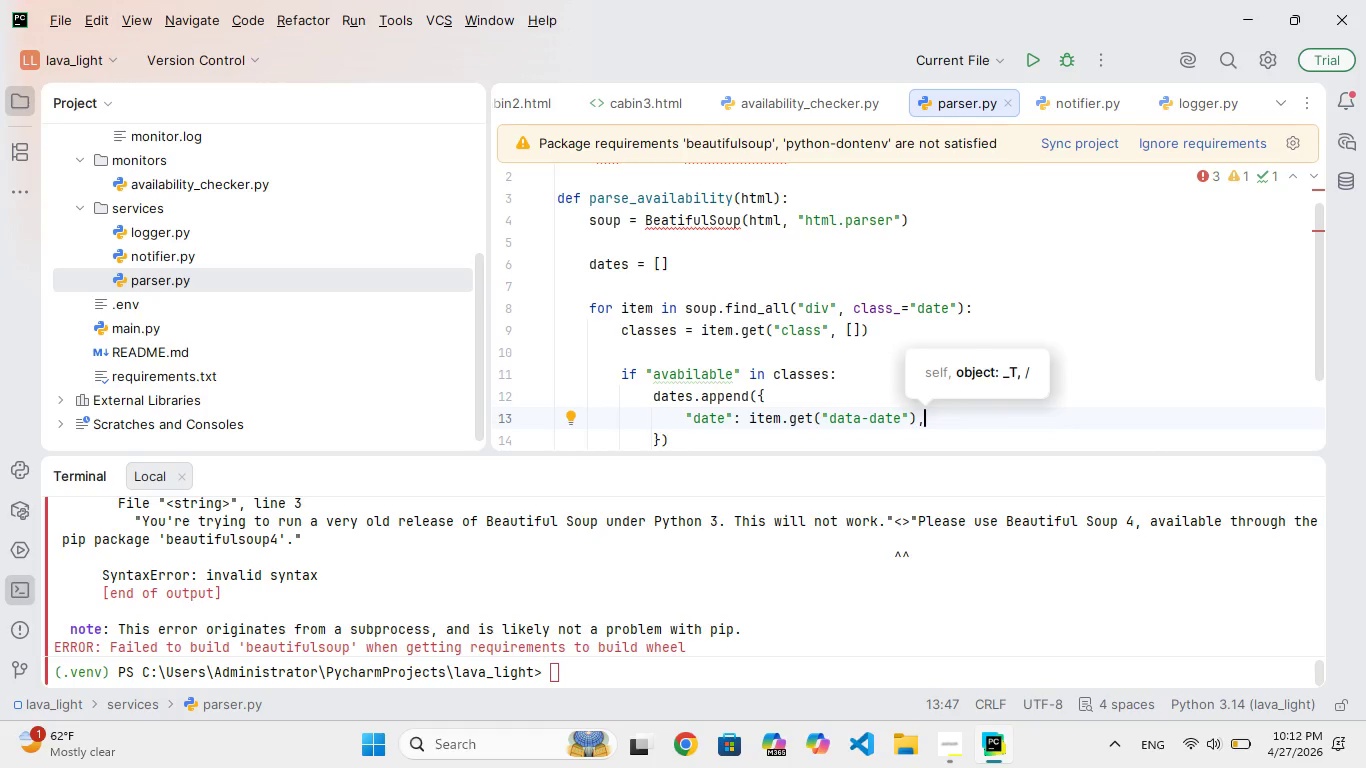 
key(Enter)
 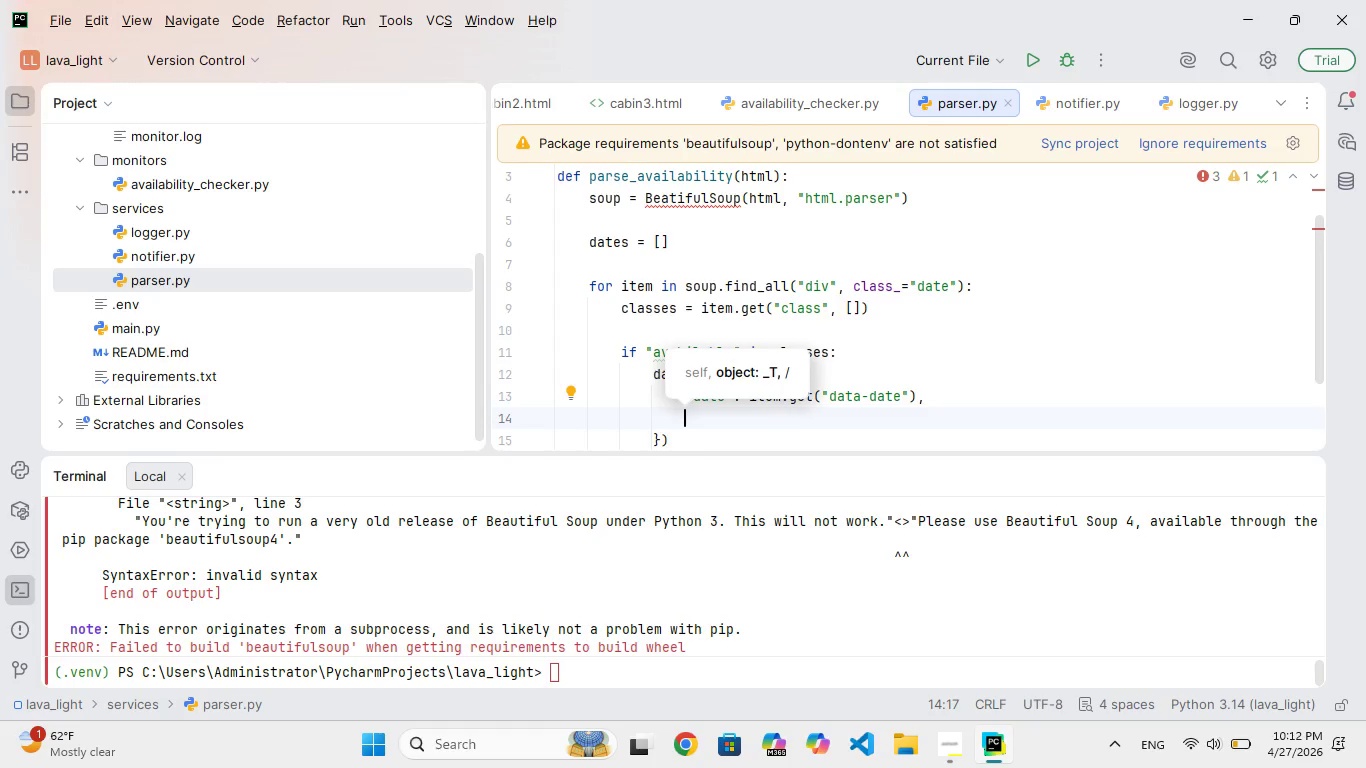 
type("price)
 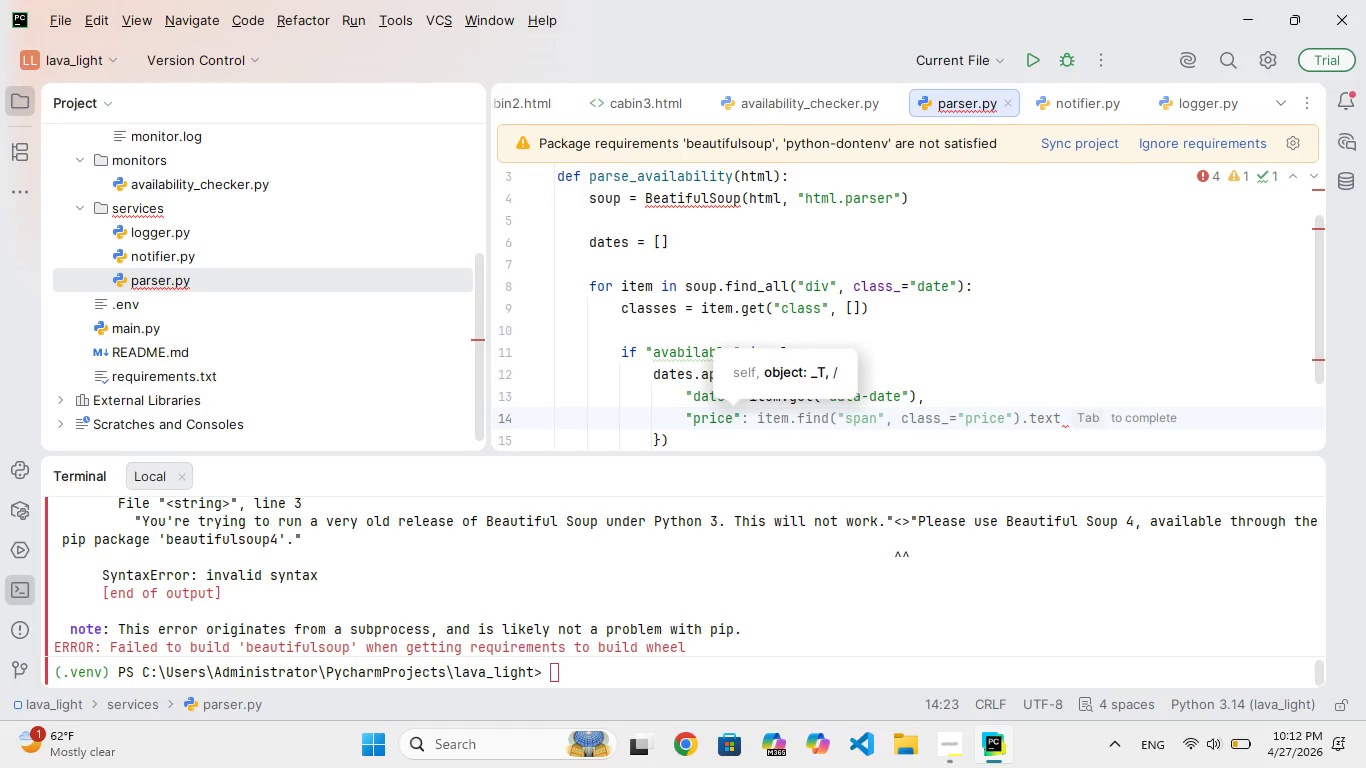 
key(ArrowRight)
 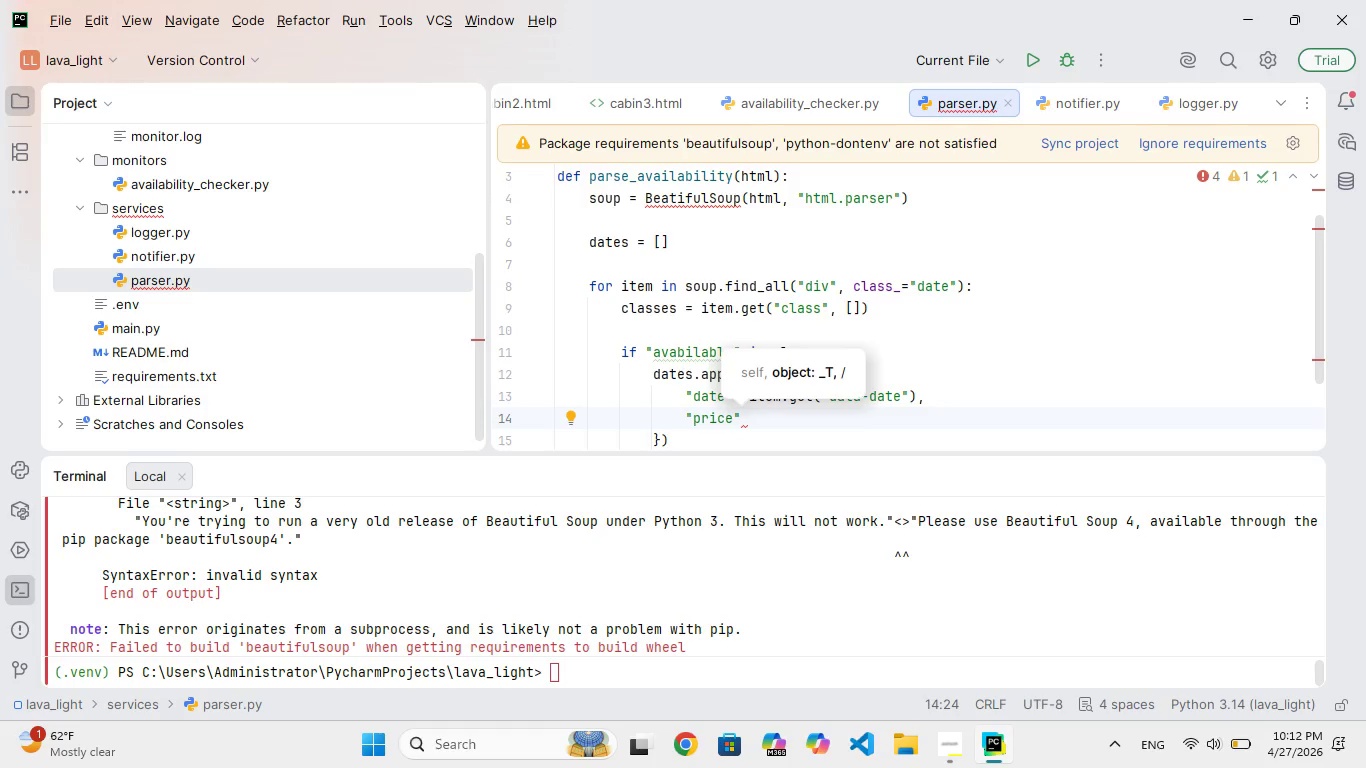 
type(: int(itm)
 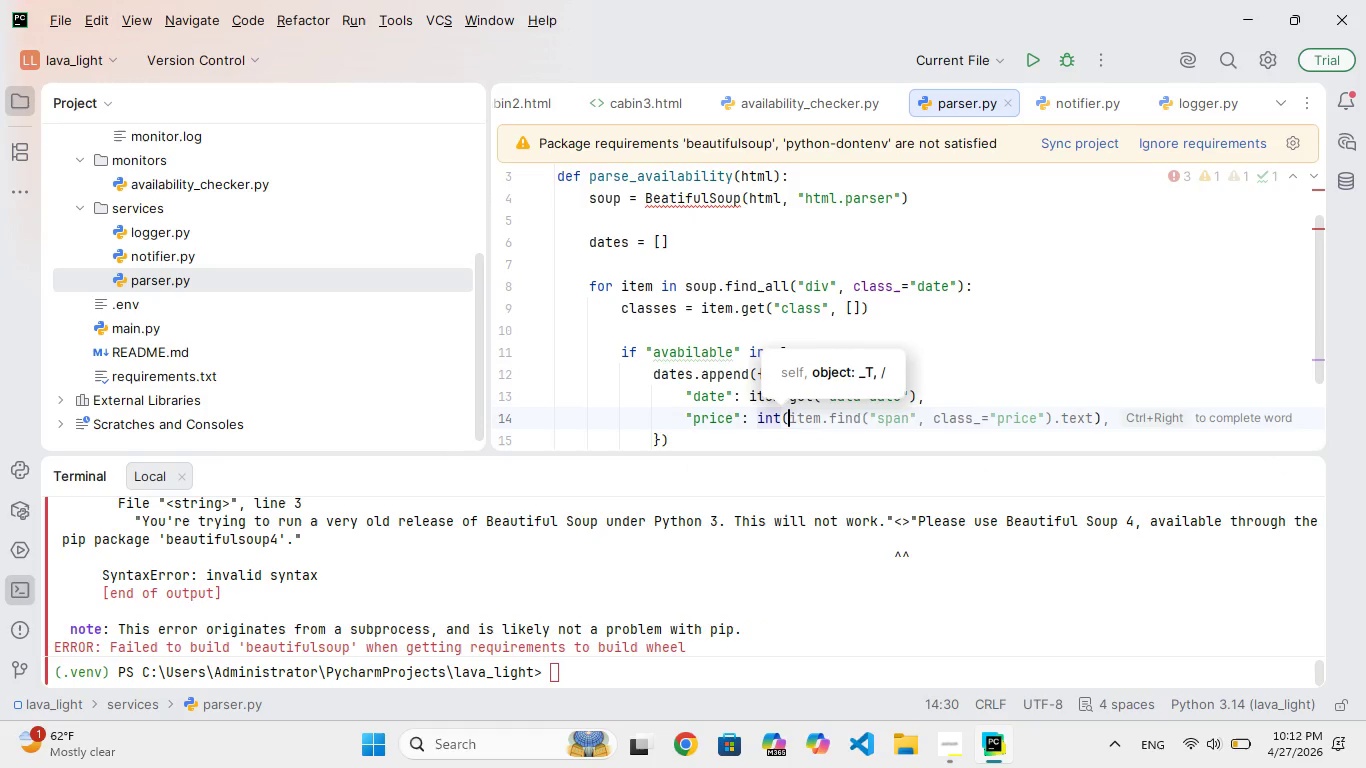 
wait(5.01)
 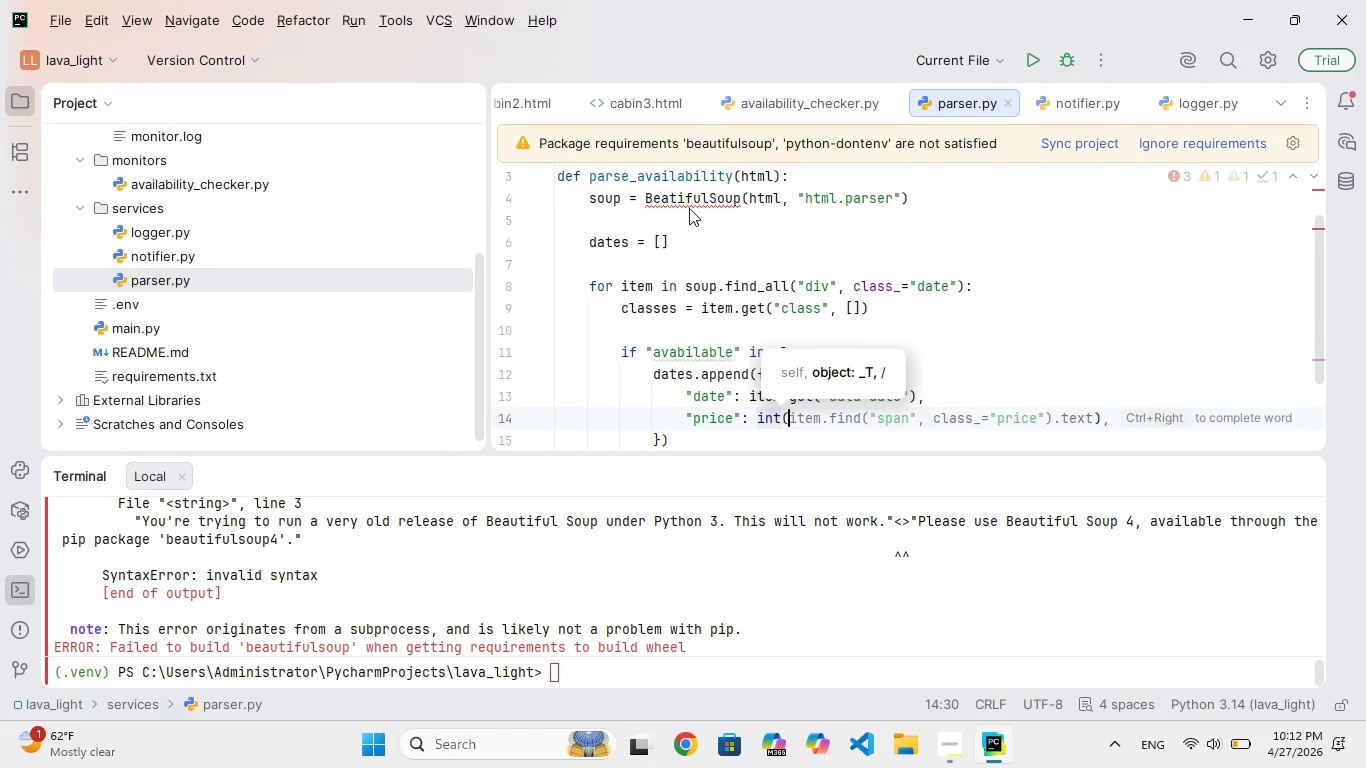 
key(Period)
 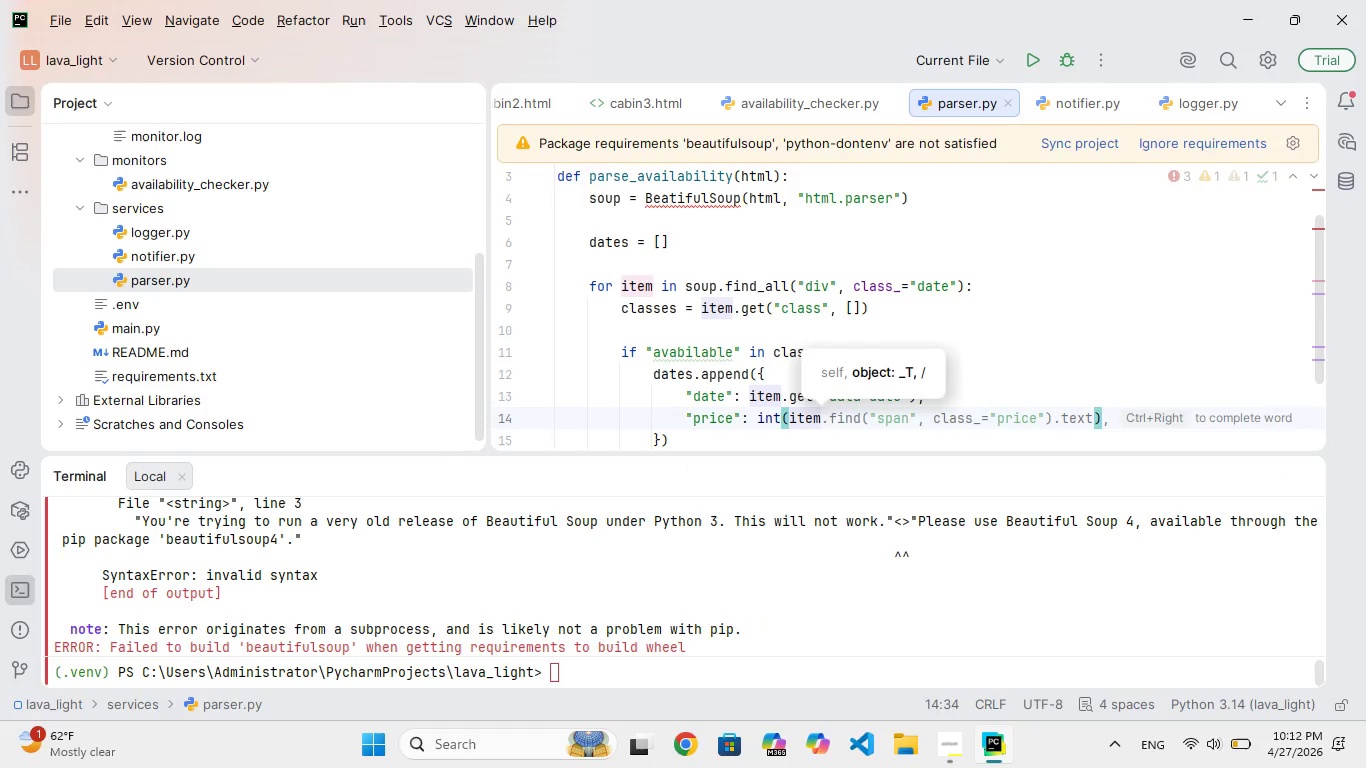 
key(G)
 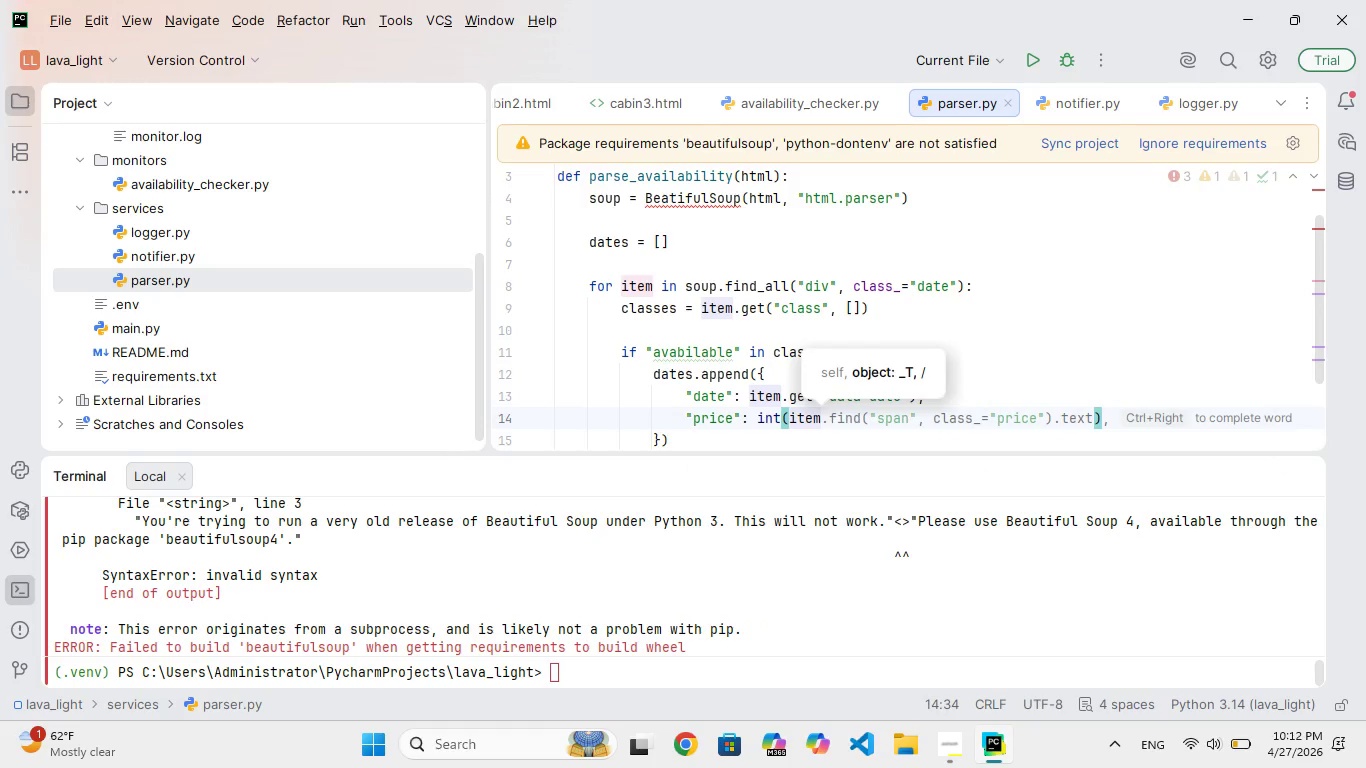 
hold_key(key=E, duration=0.33)
 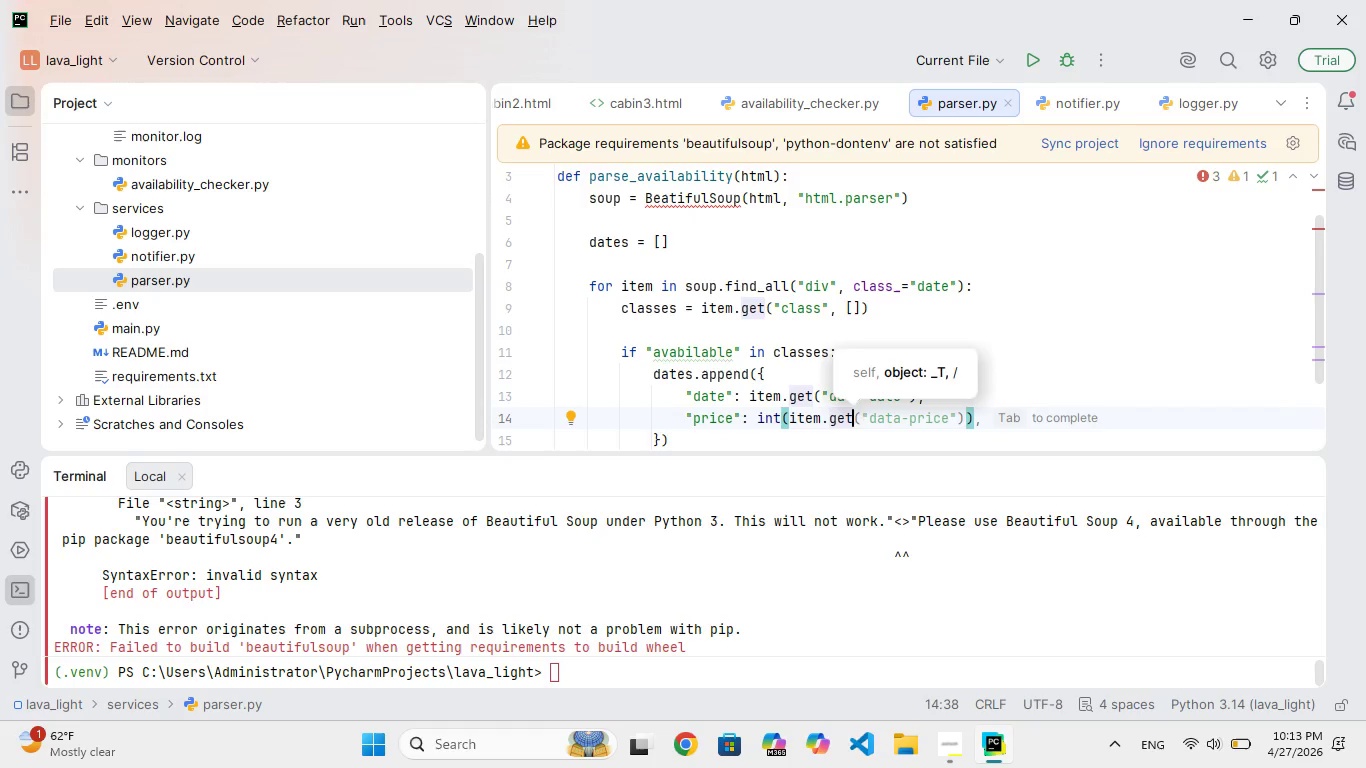 
type(("data-price)
 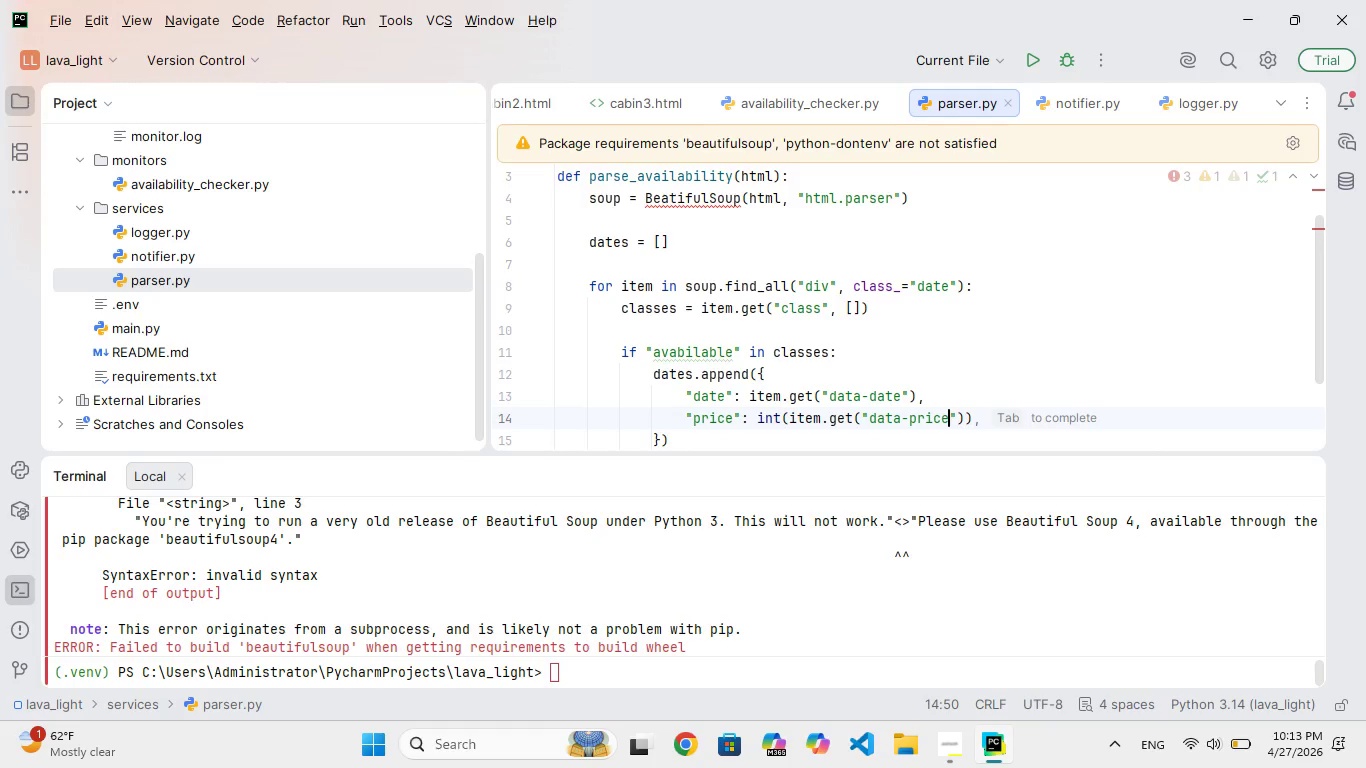 
key(ArrowRight)
 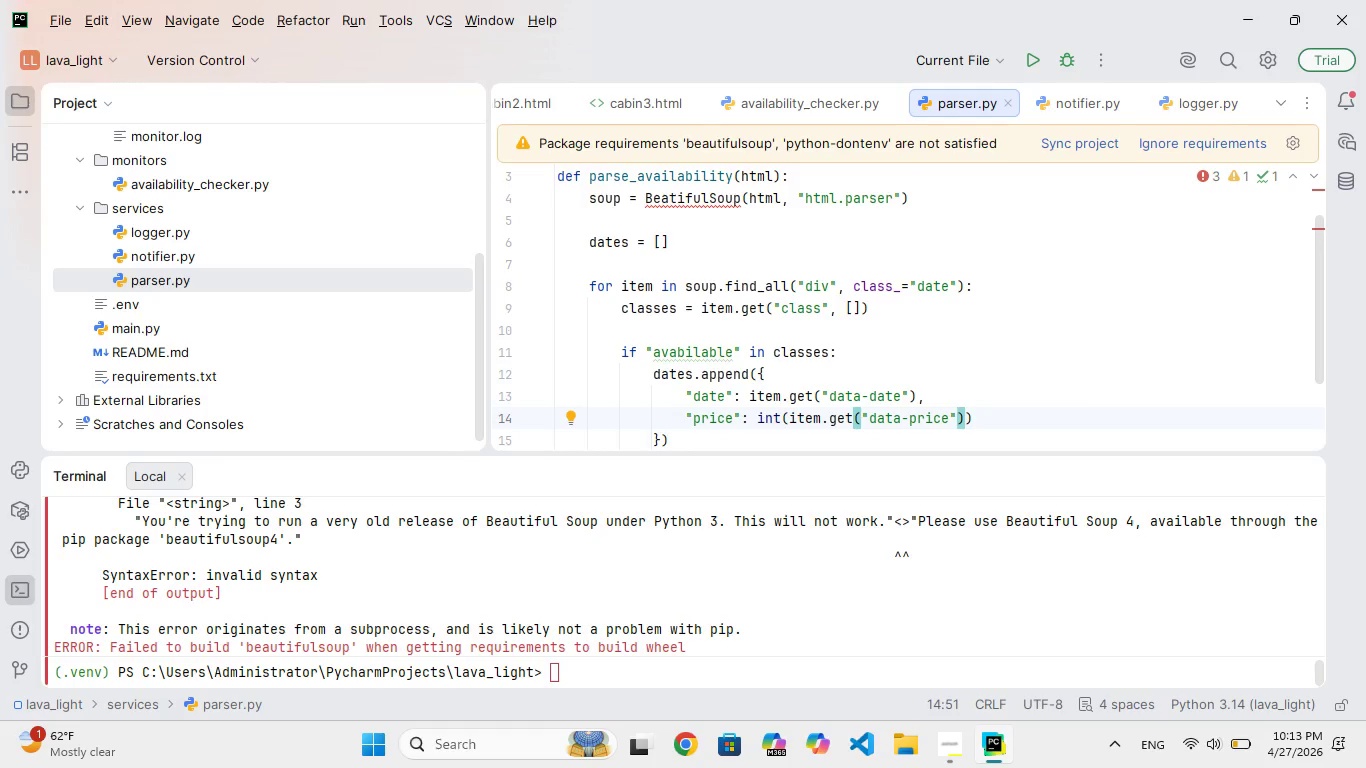 
key(Comma)
 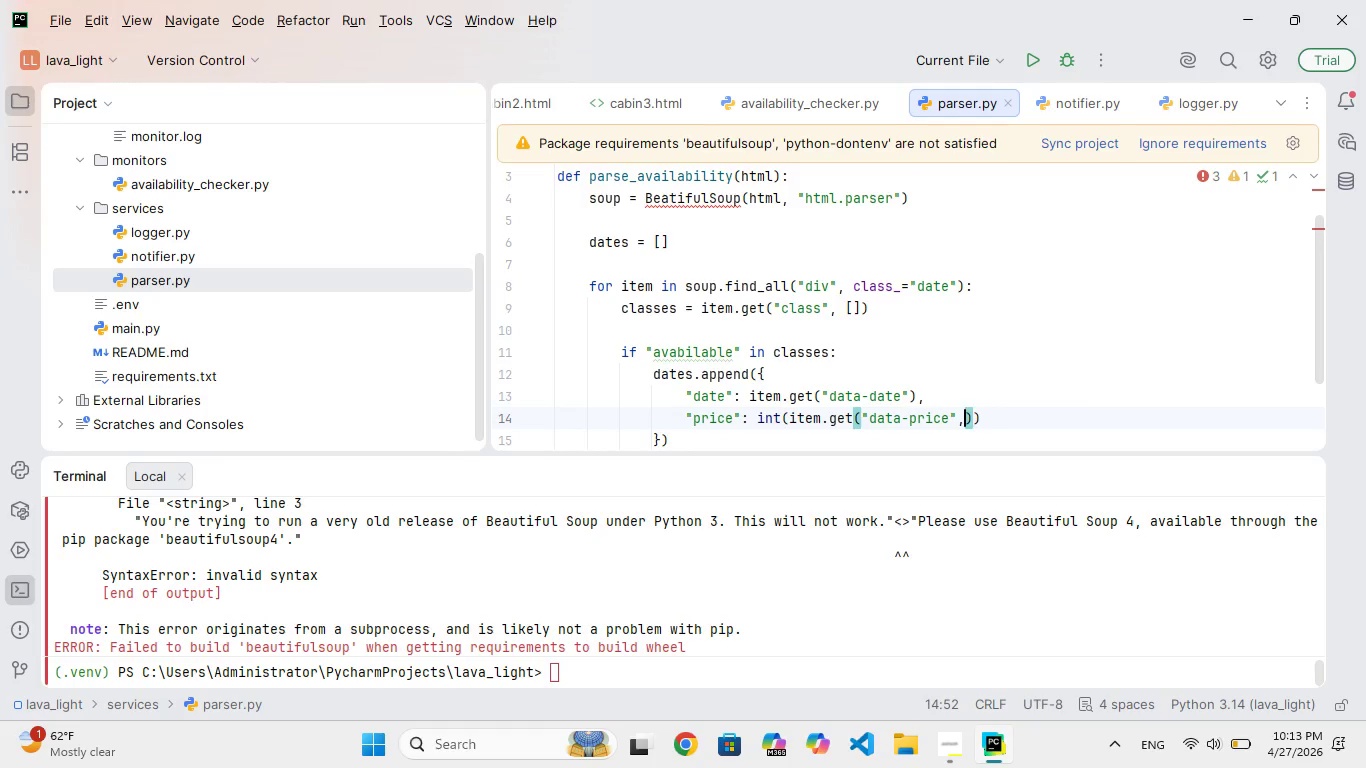 
key(Space)
 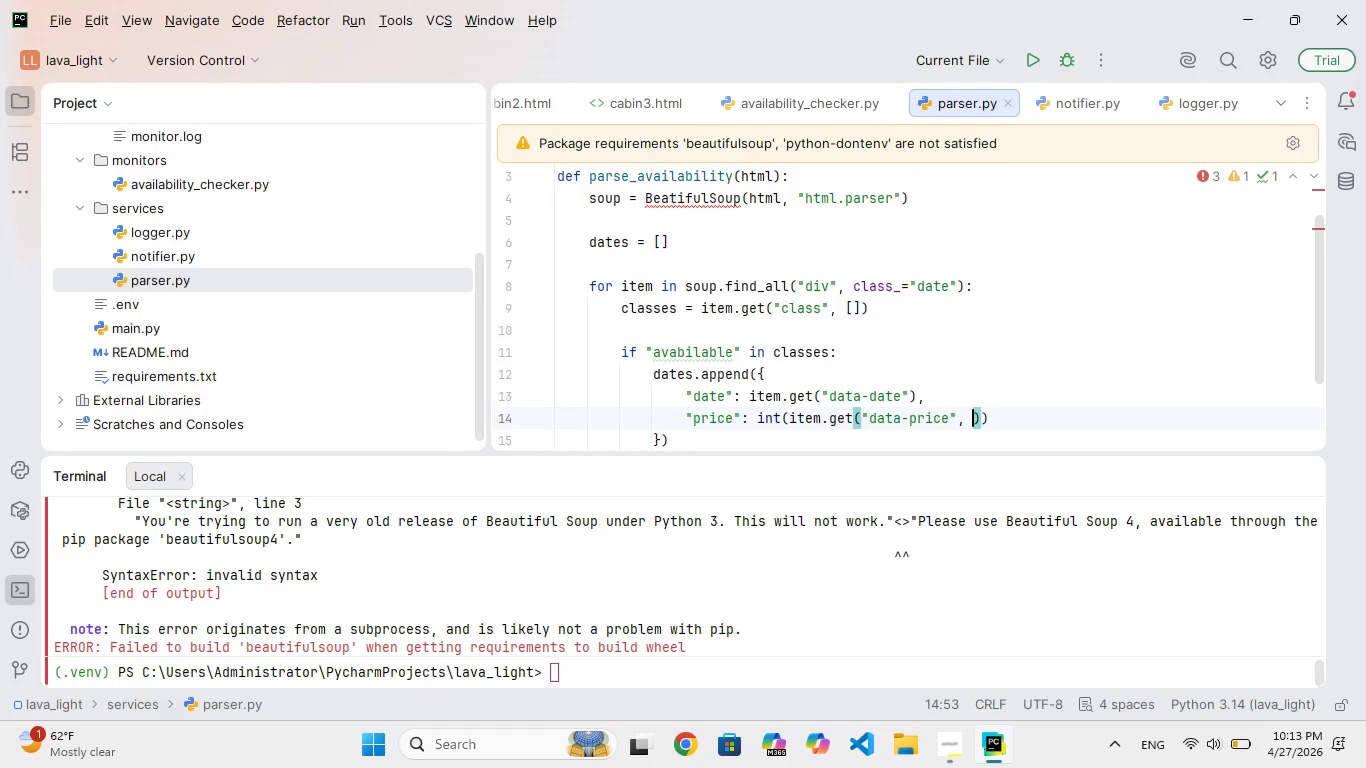 
key(0)
 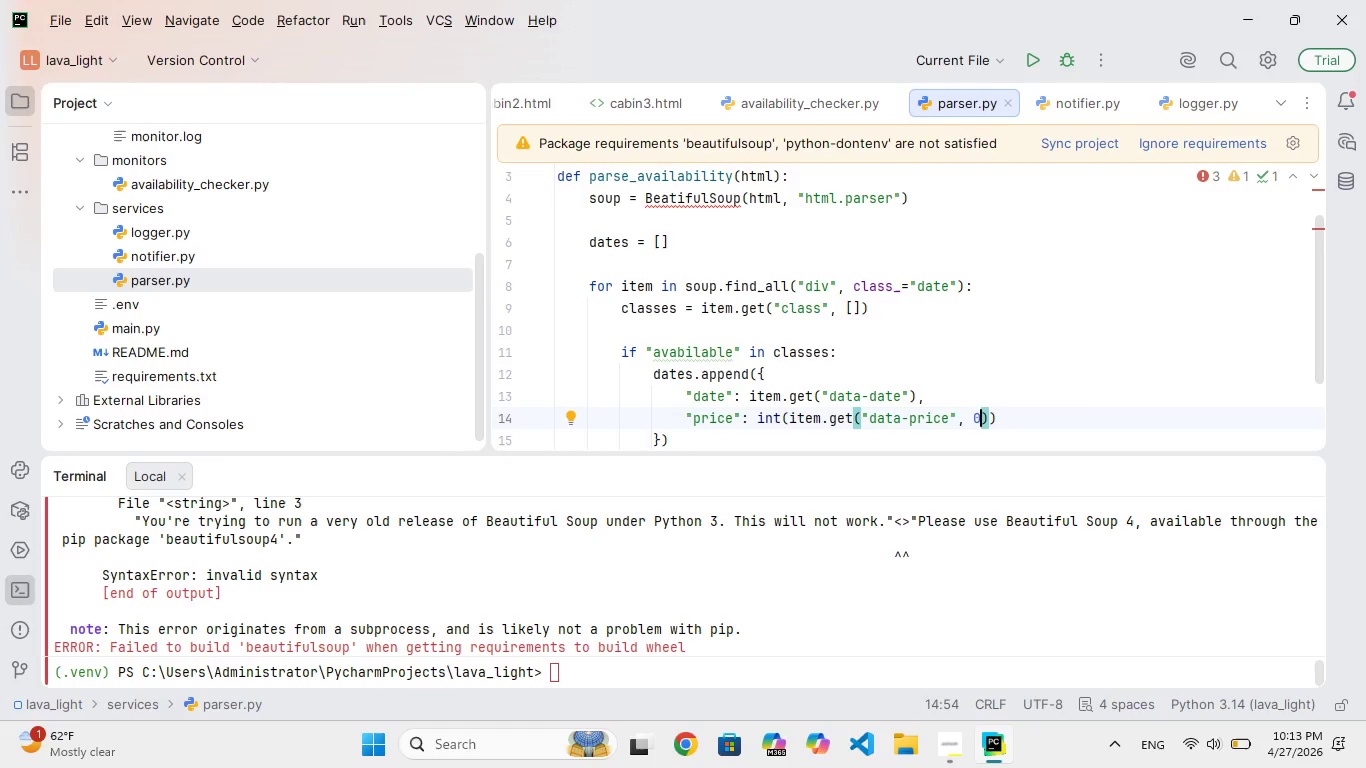 
key(ArrowRight)
 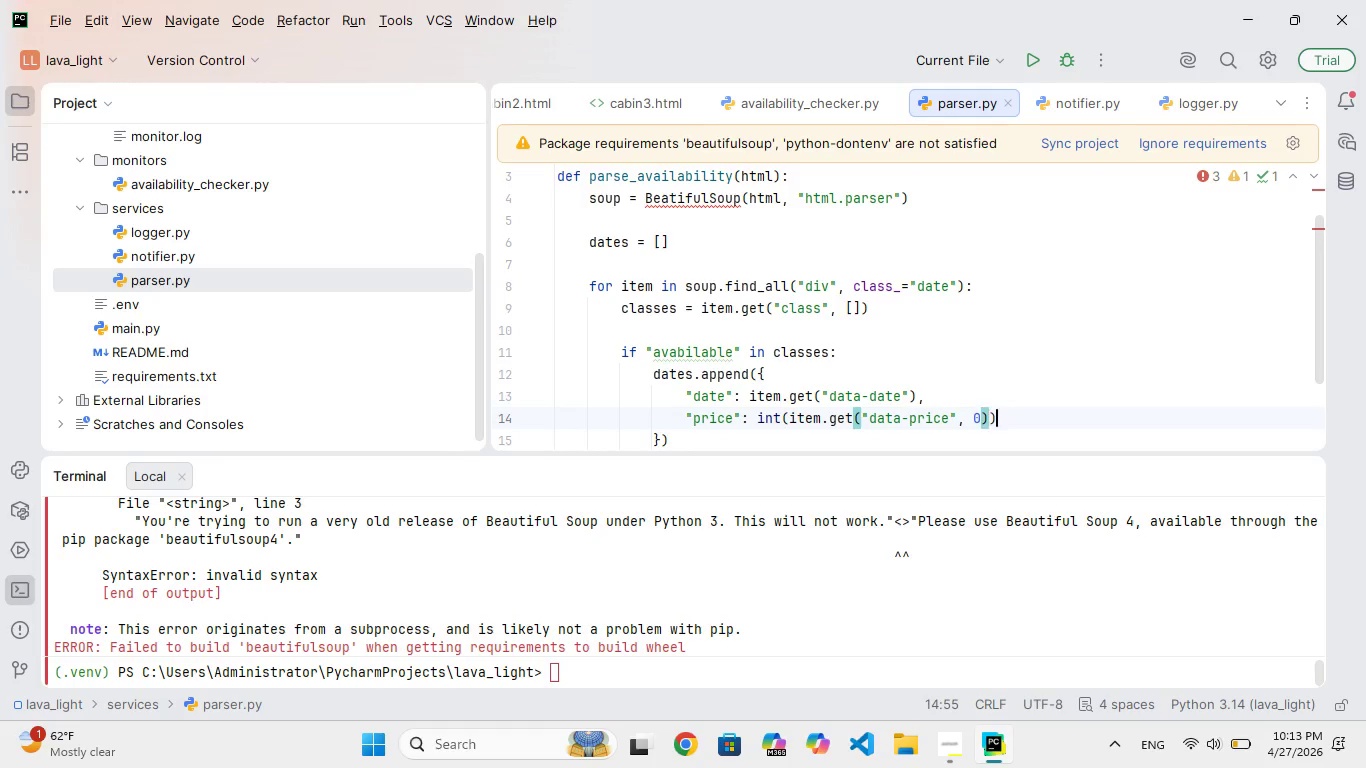 
key(ArrowRight)
 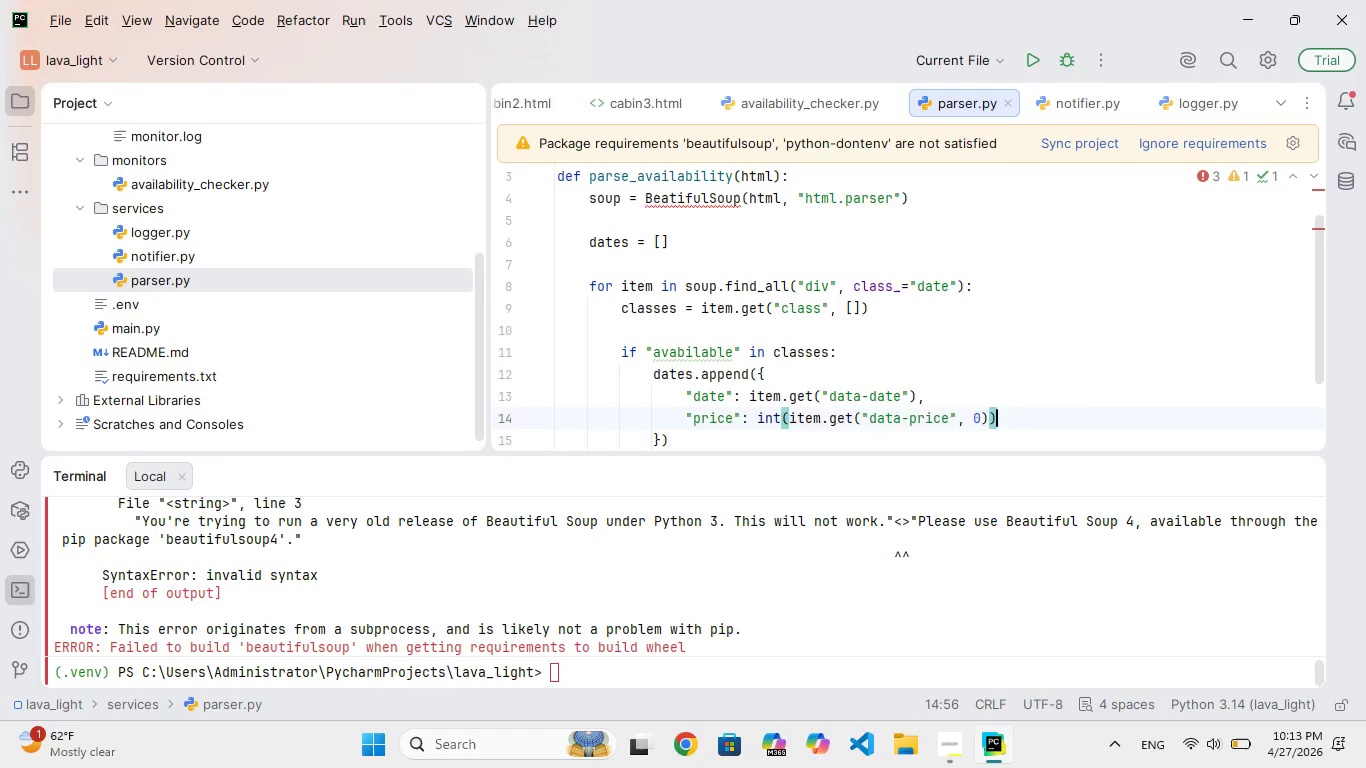 
key(Enter)
 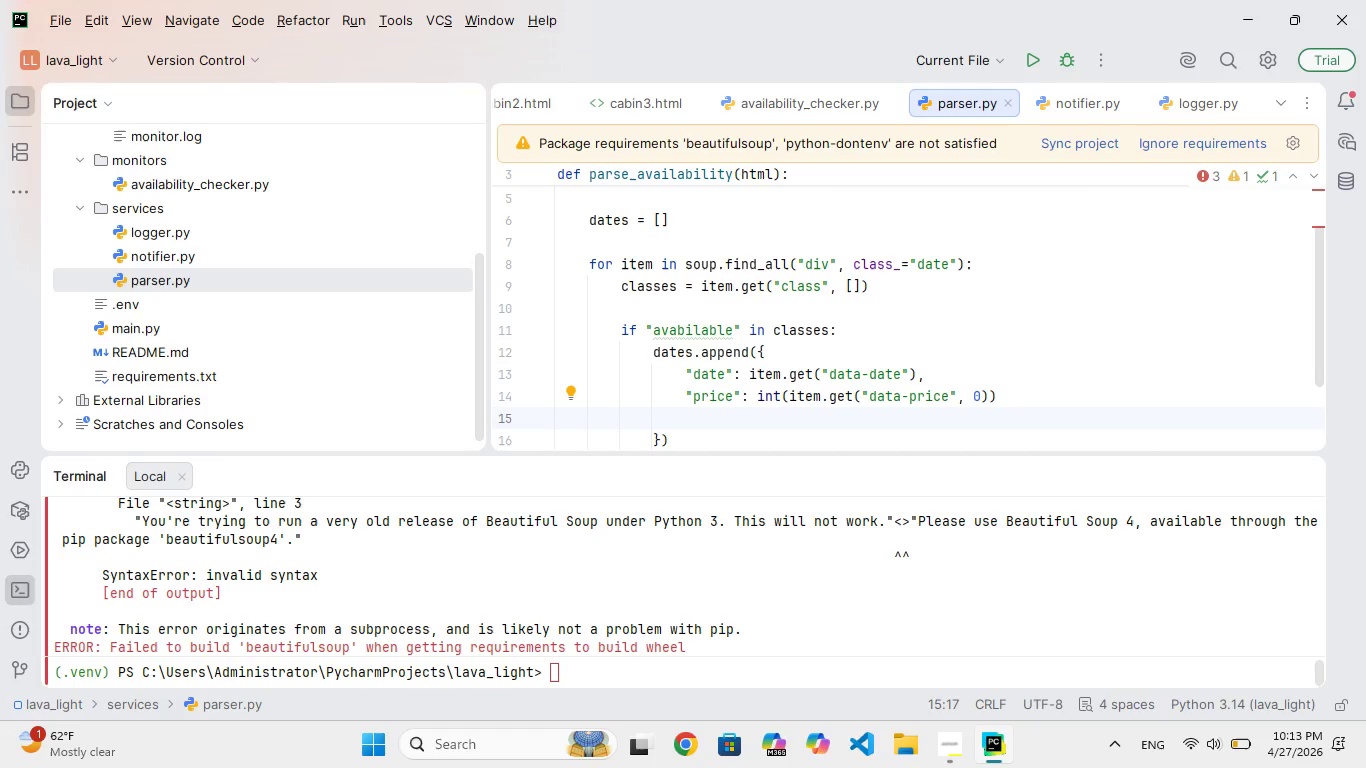 
key(ArrowDown)
 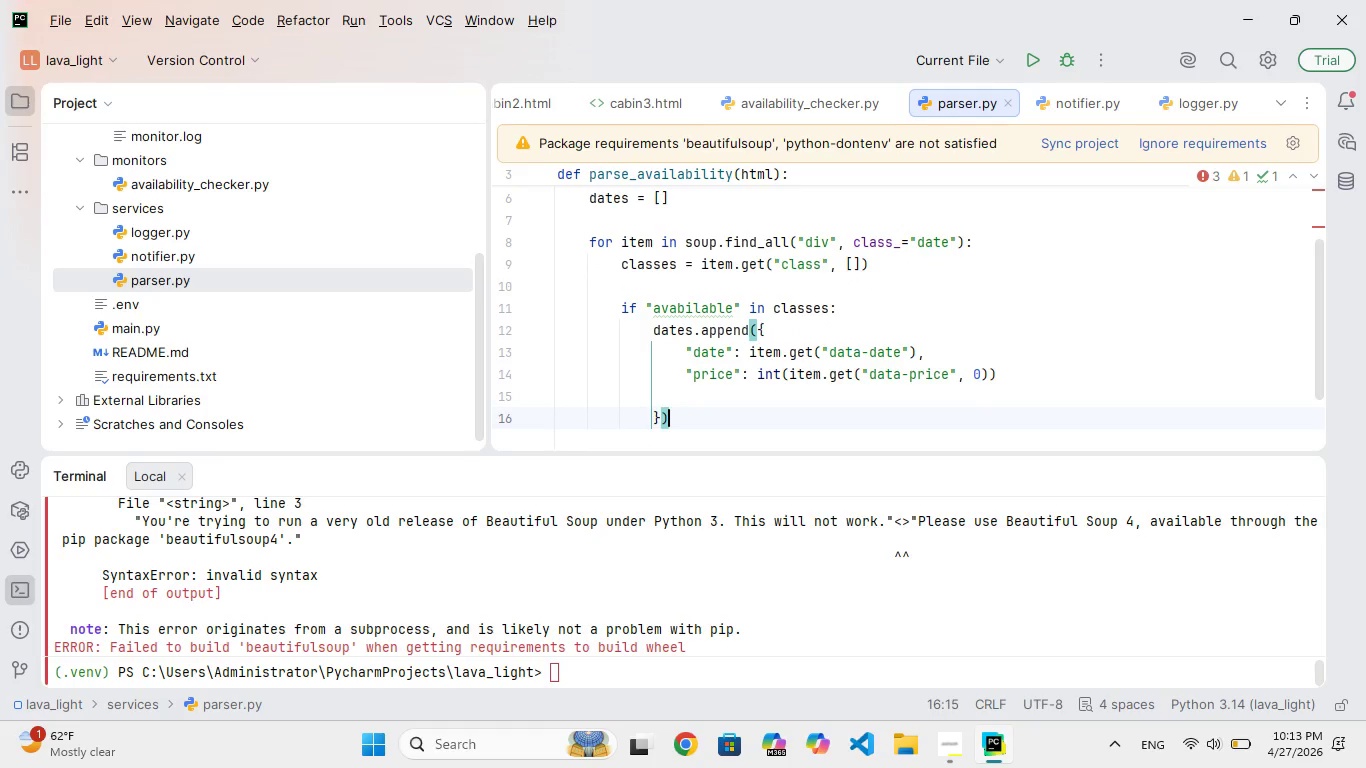 
key(ArrowDown)
 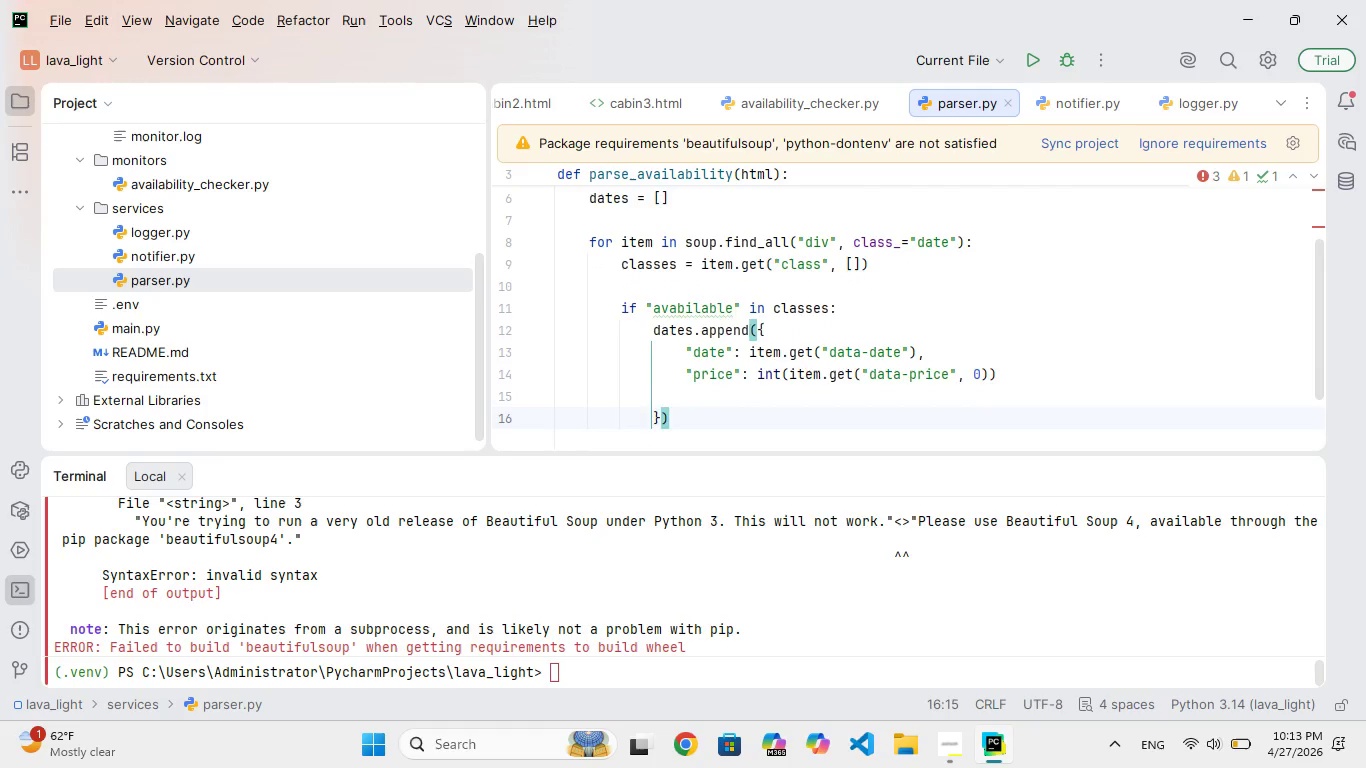 
key(Enter)
 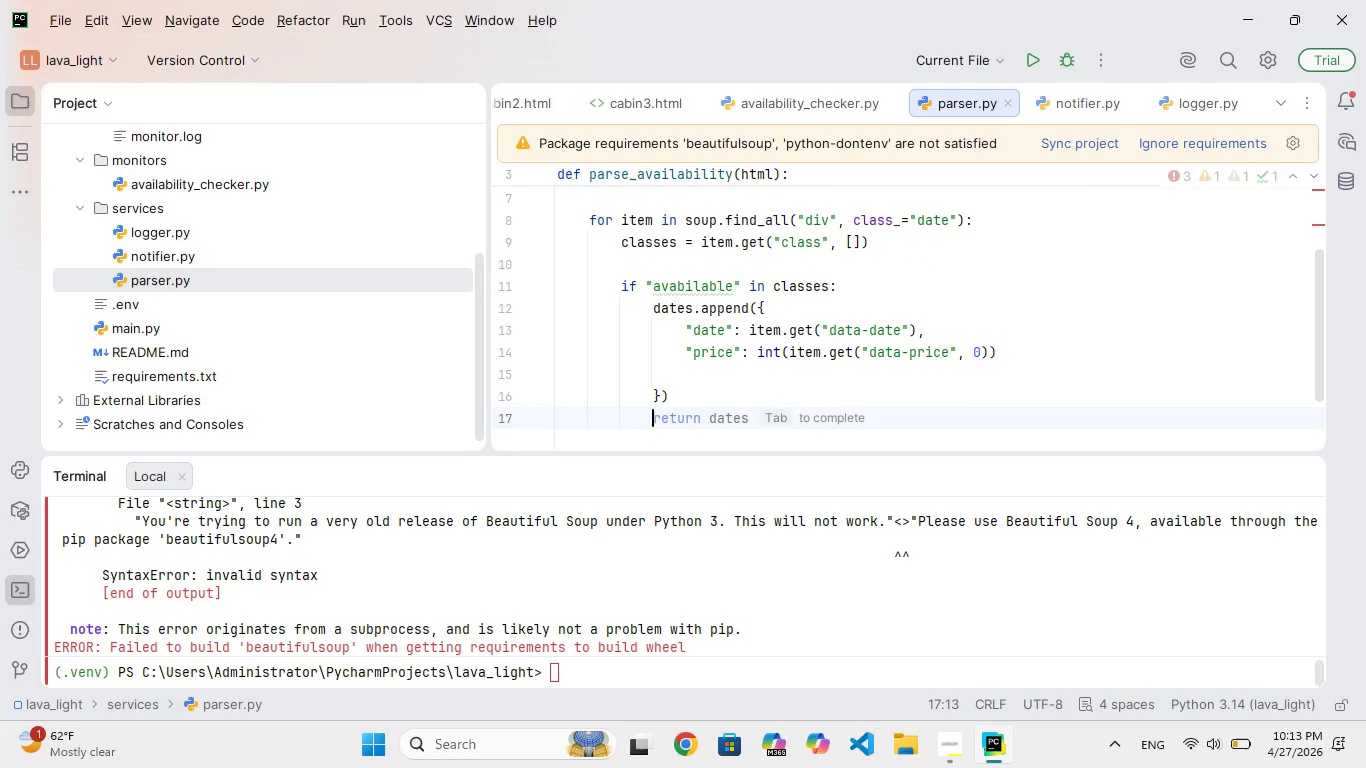 
key(Enter)
 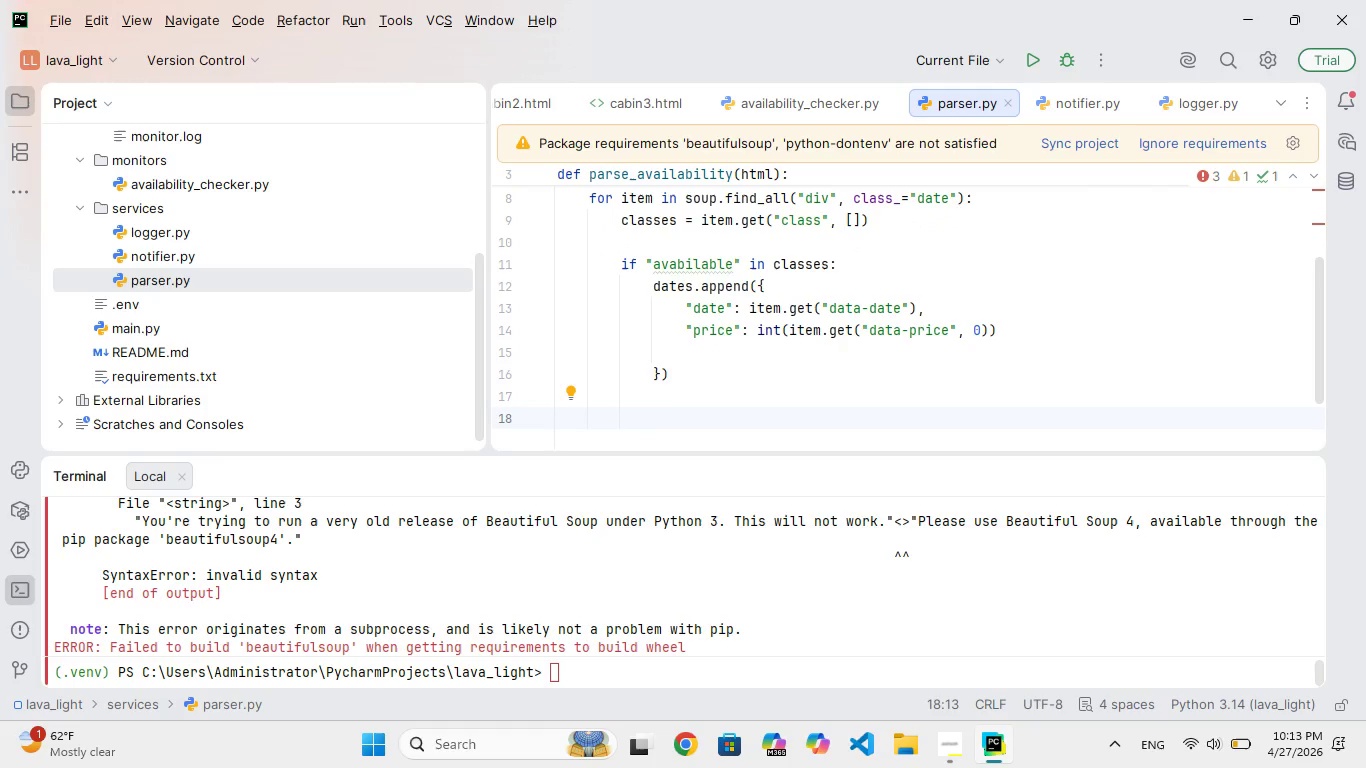 
wait(12.12)
 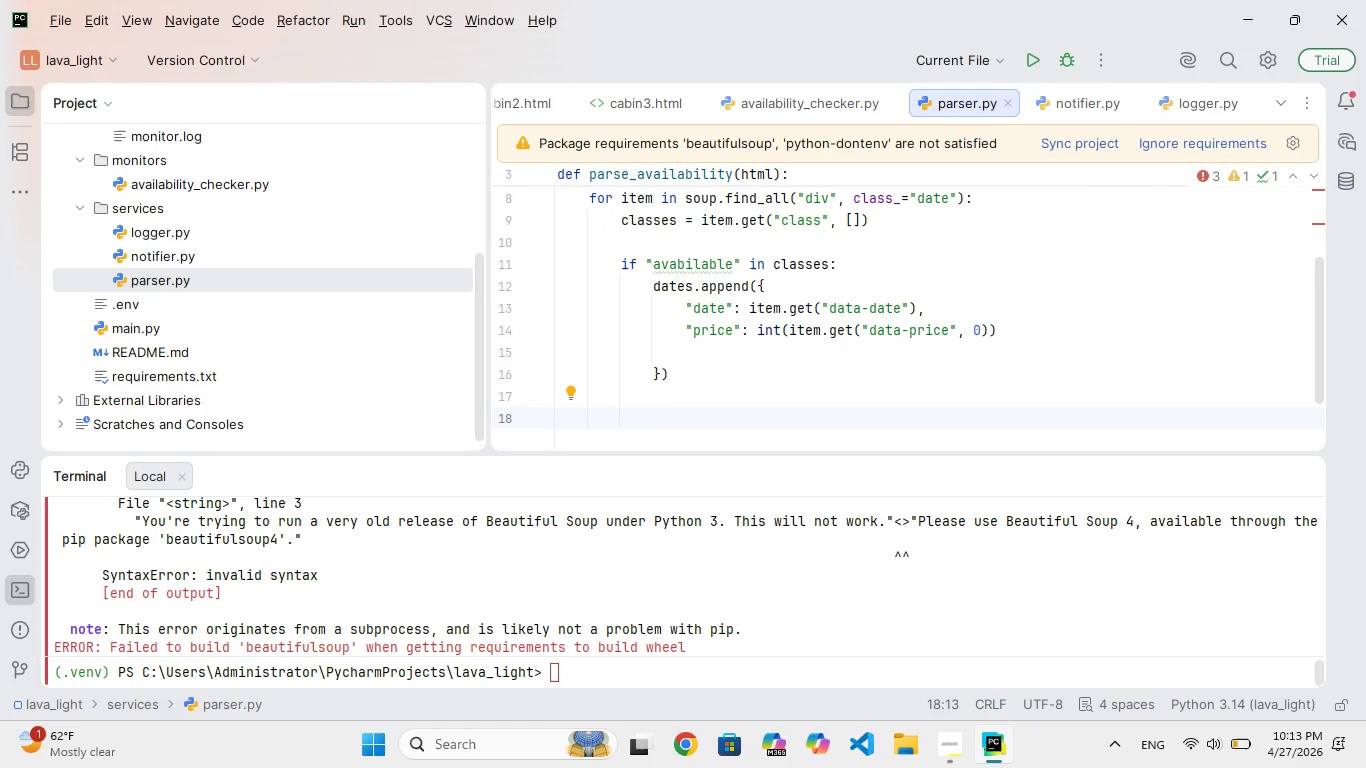 
key(Backspace)
key(Backspace)
type(return datees)
key(Backspace)
key(Backspace)
type(s)
 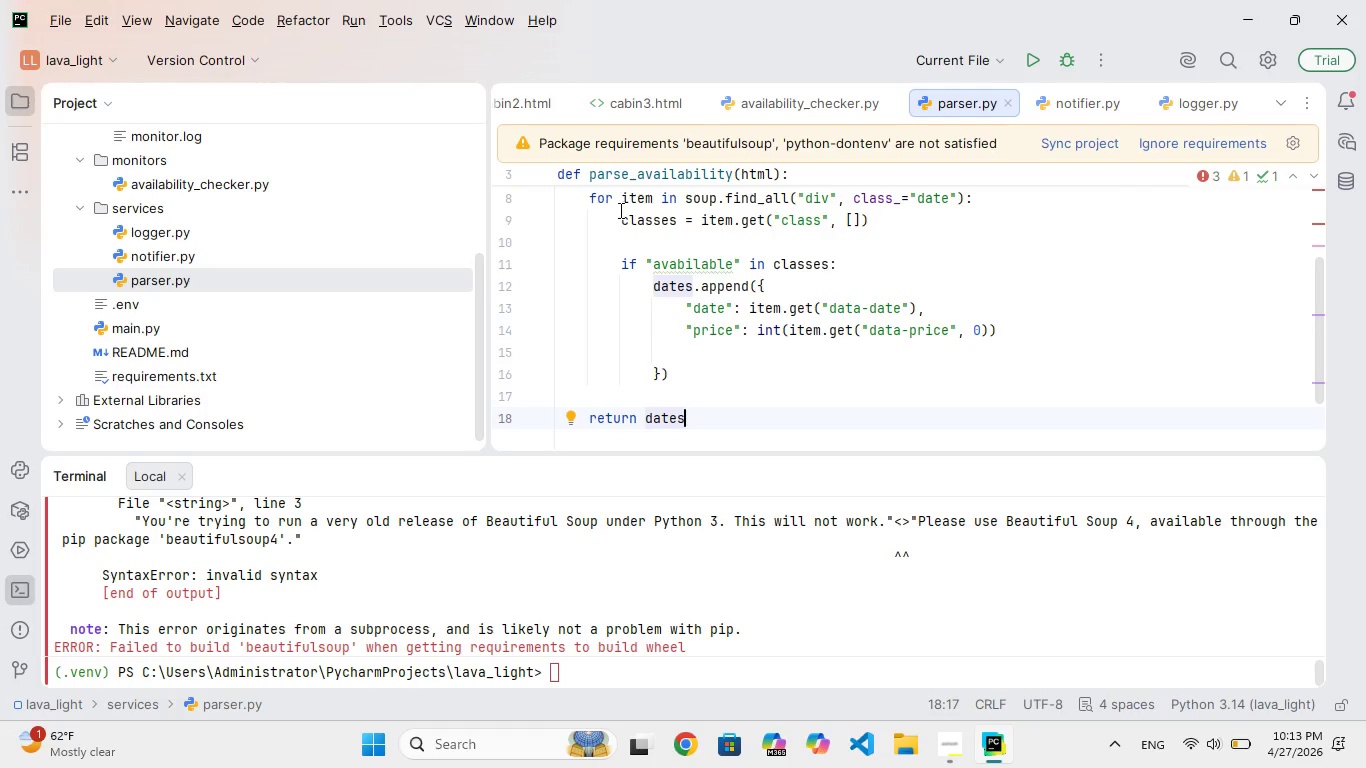 
left_click([914, 380])
 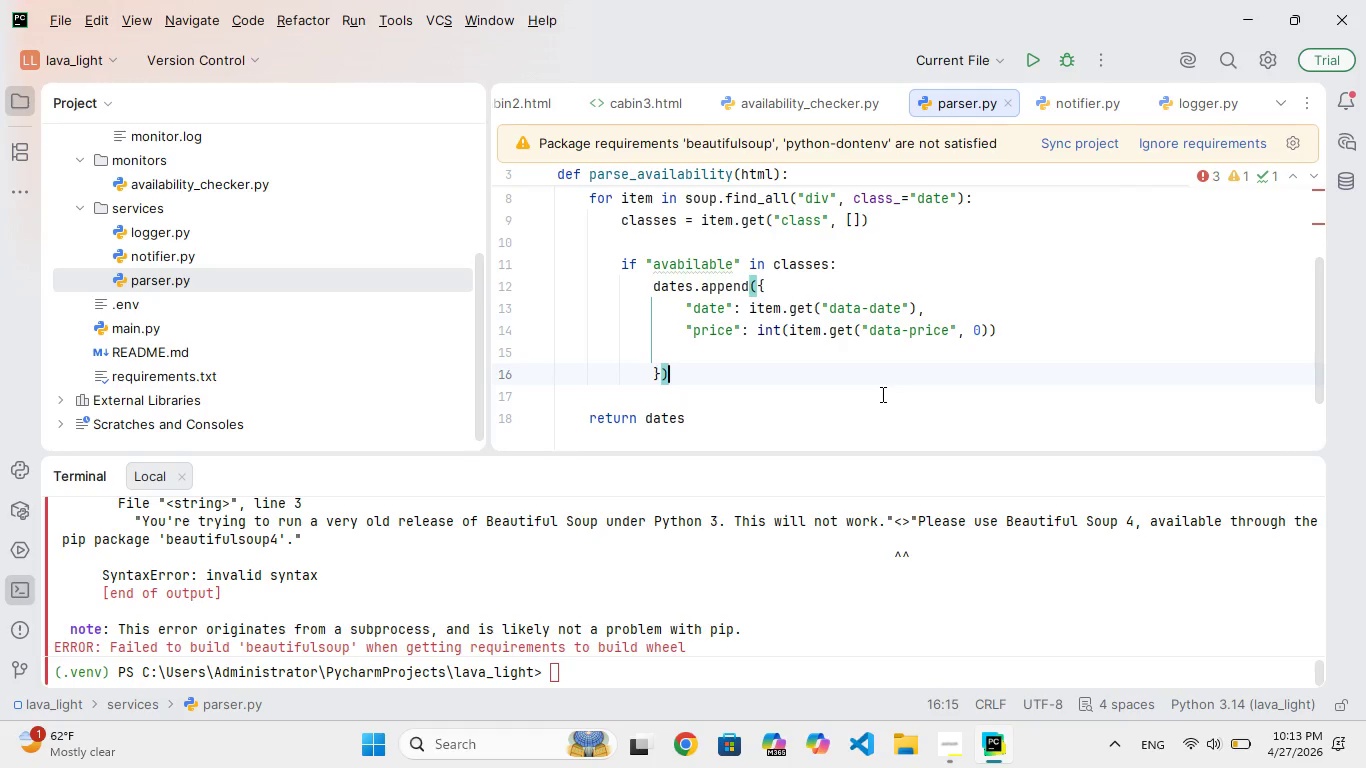 
left_click([870, 399])
 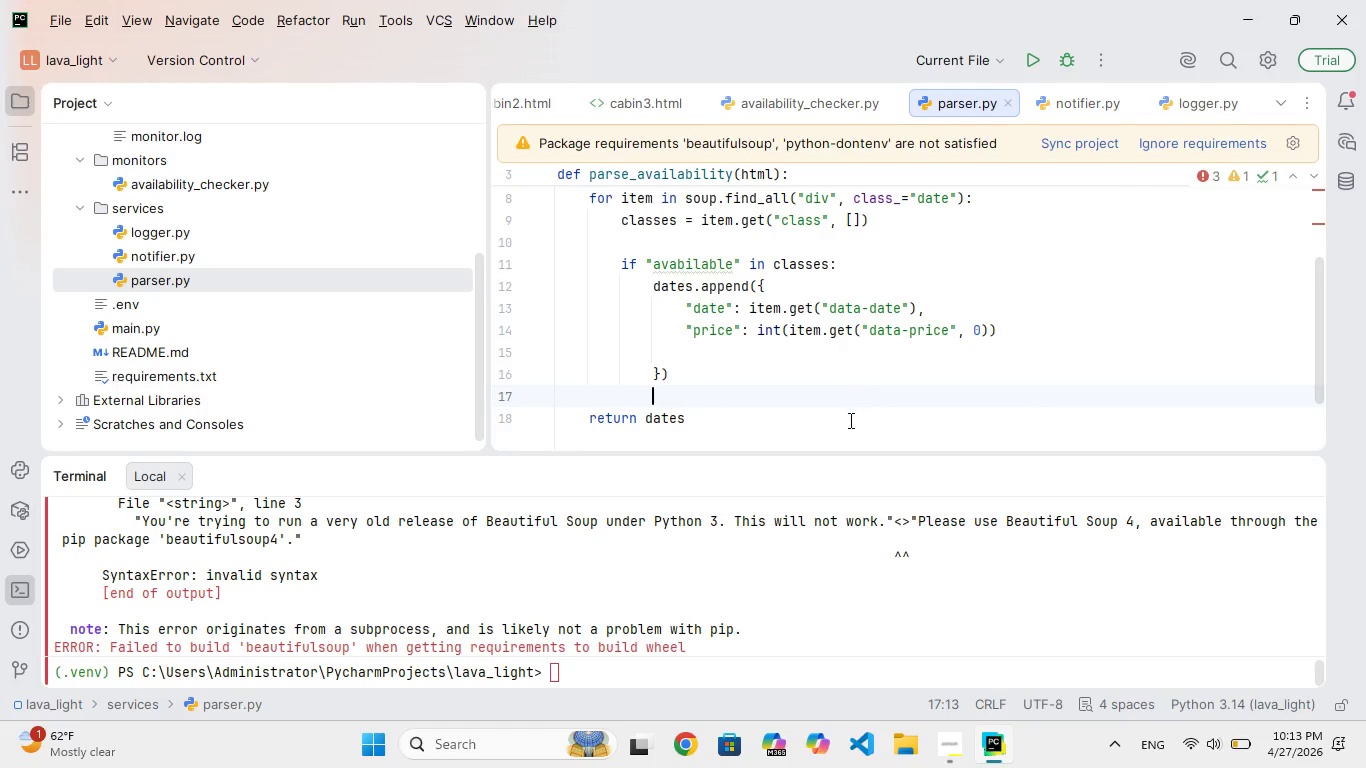 
left_click([849, 420])
 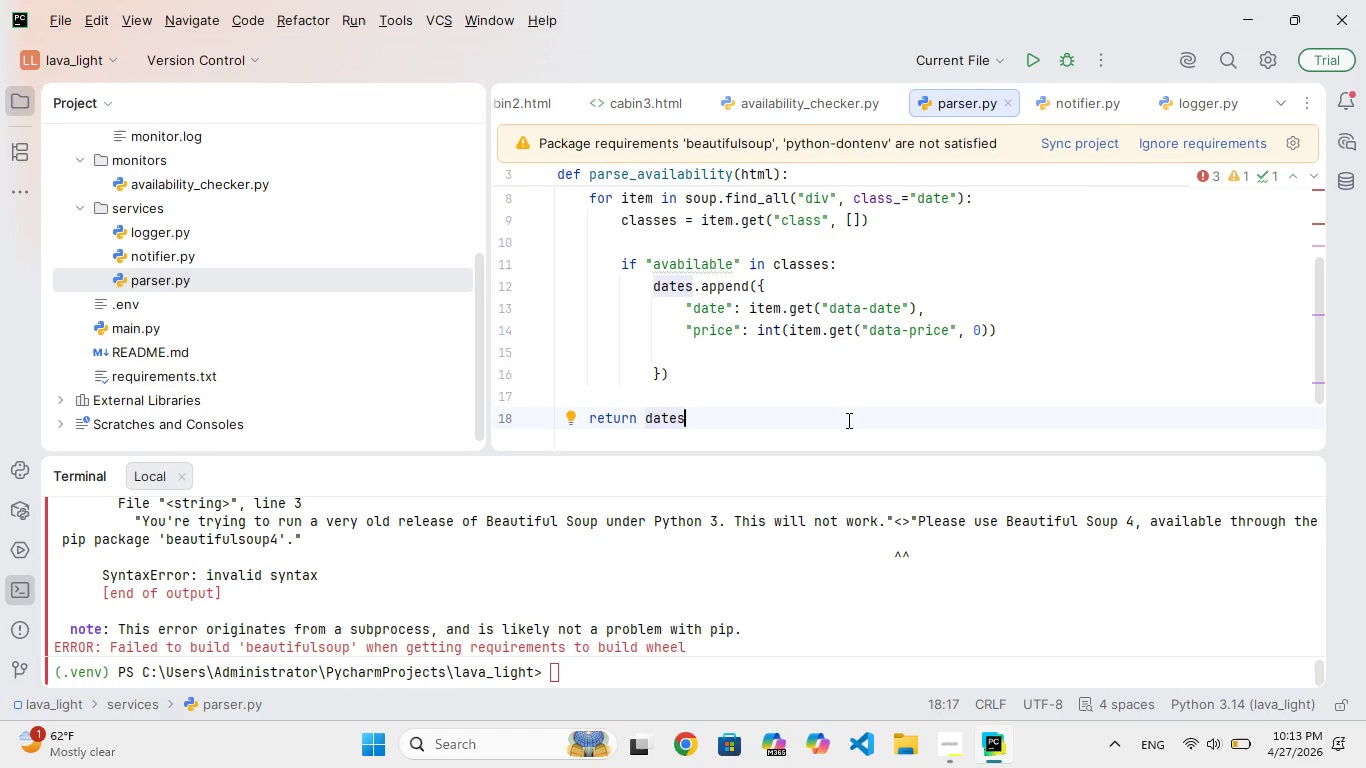 
wait(10.45)
 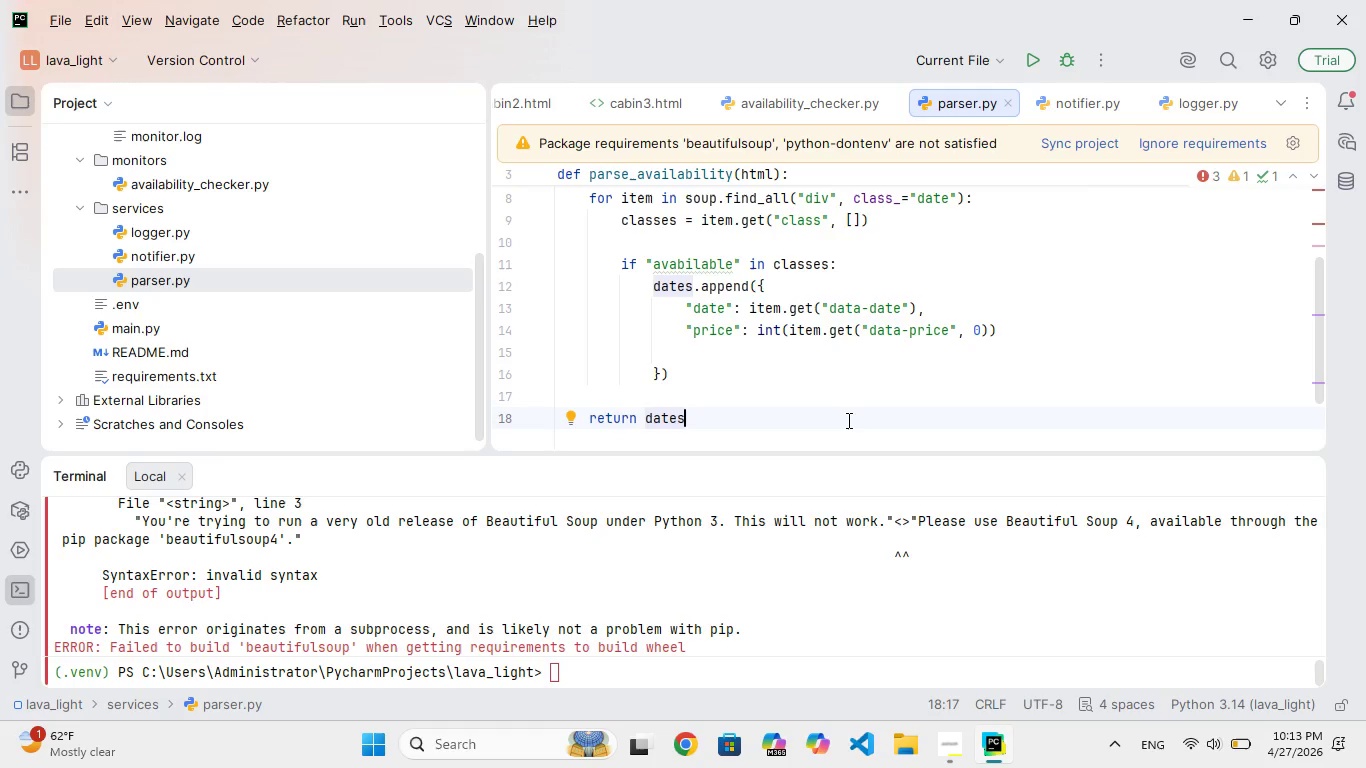 
left_click([687, 266])
 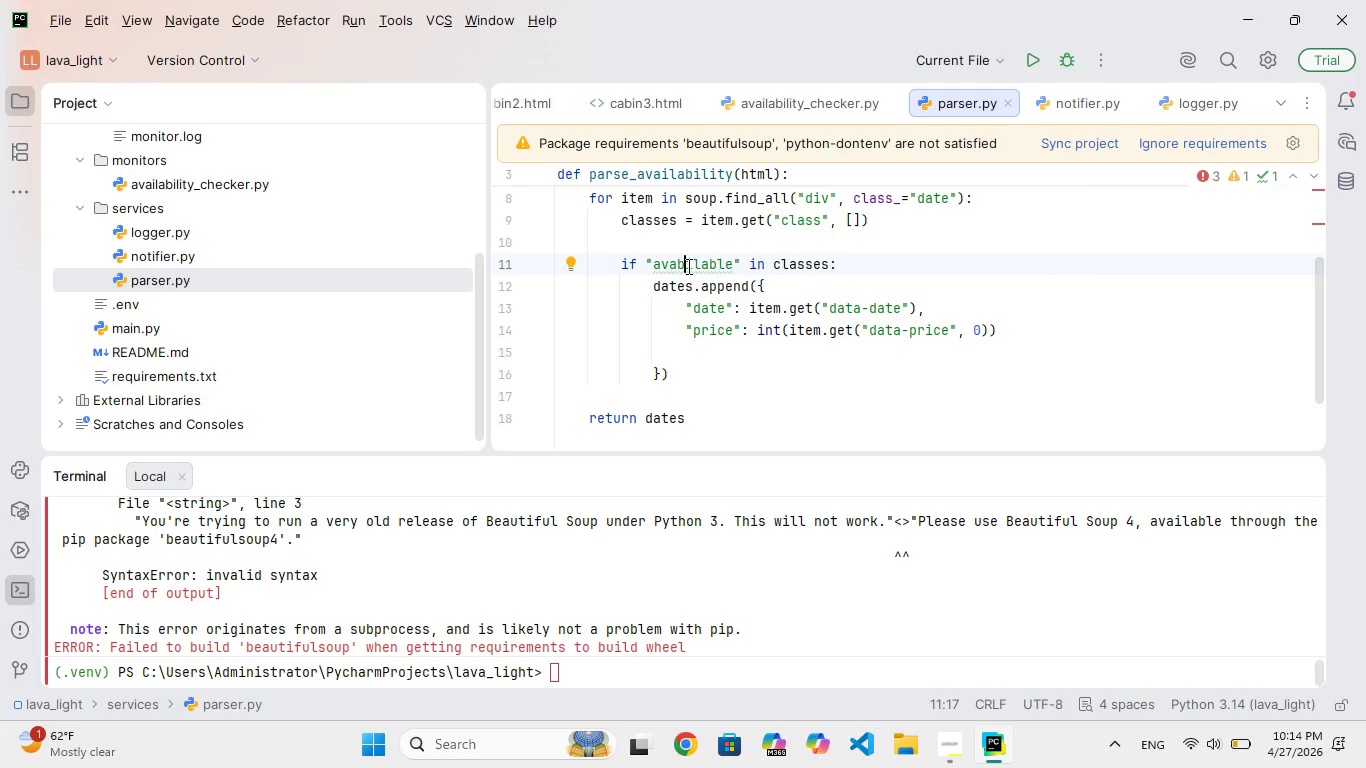 
key(Backspace)
 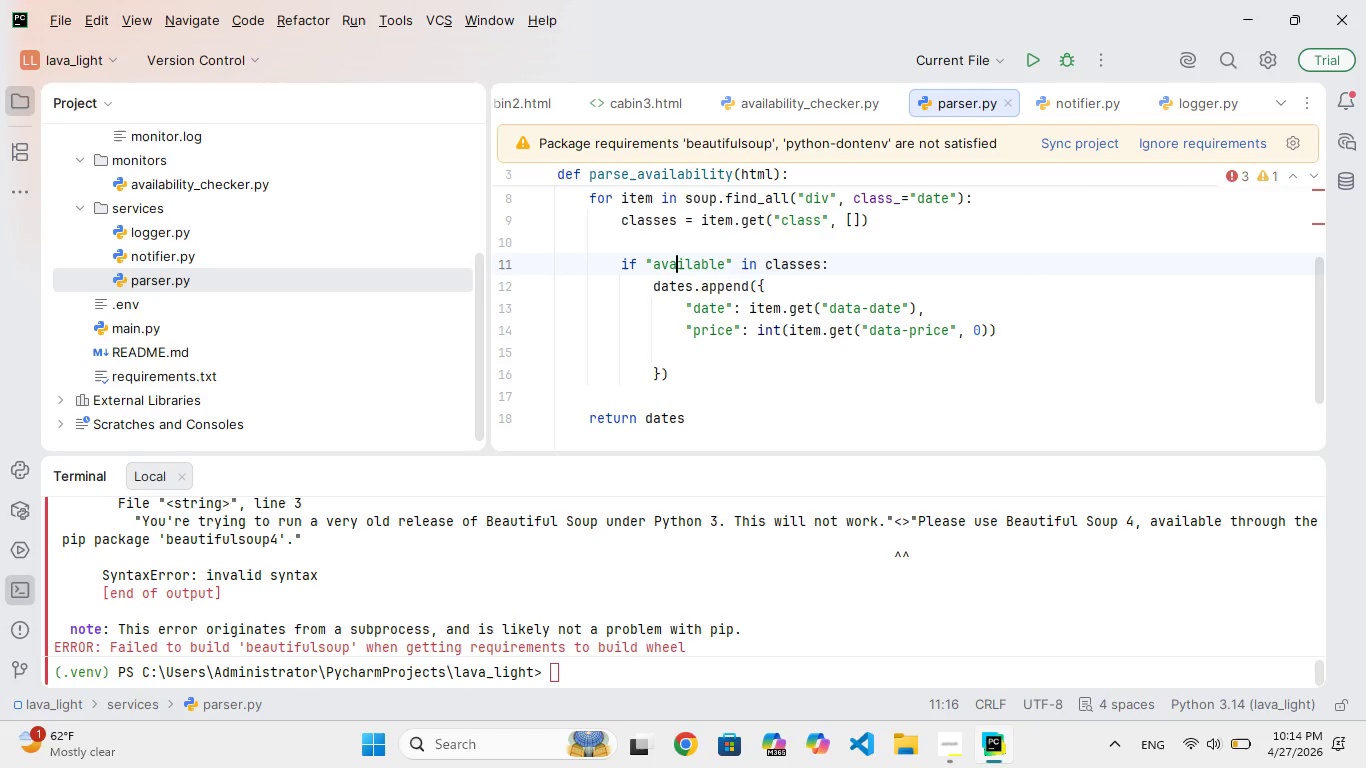 
hold_key(key=ArrowDown, duration=0.89)
 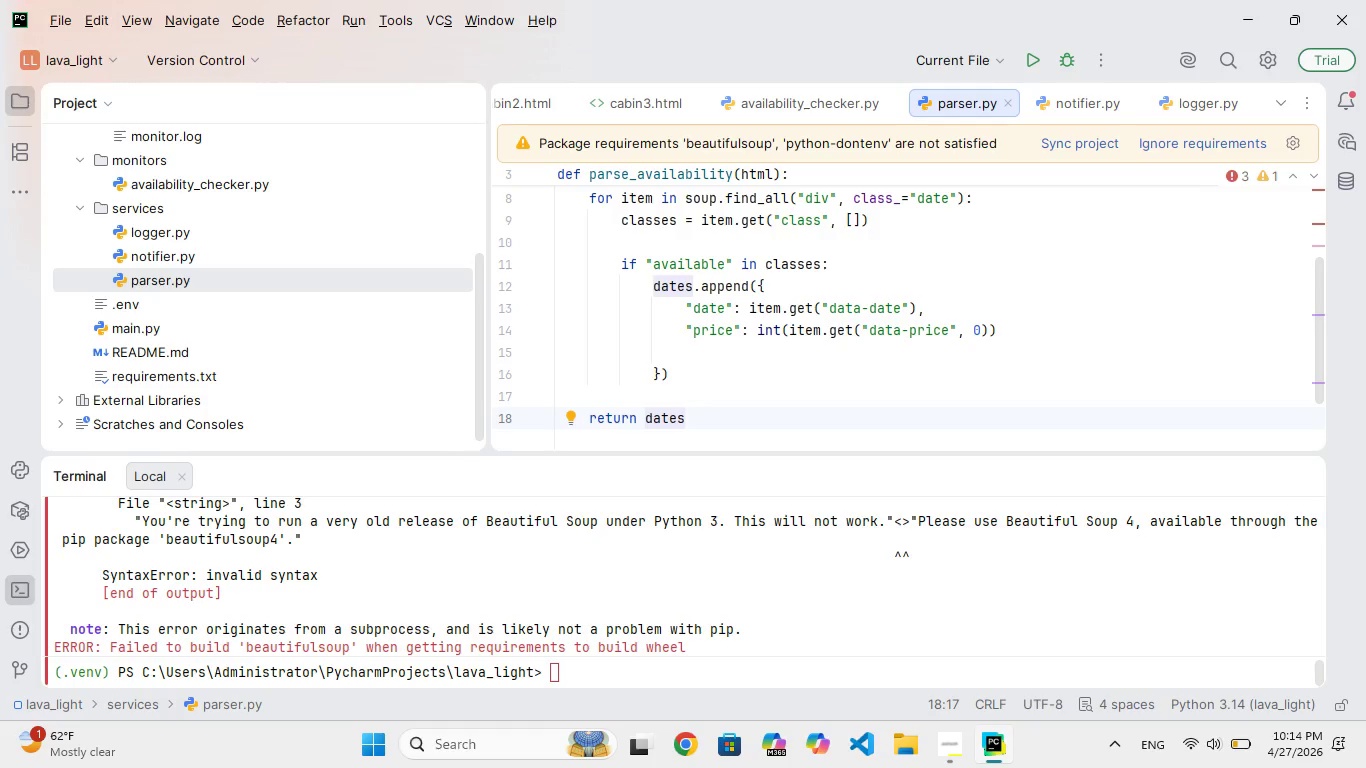 
scroll: coordinate [687, 266], scroll_direction: up, amount: 10.0
 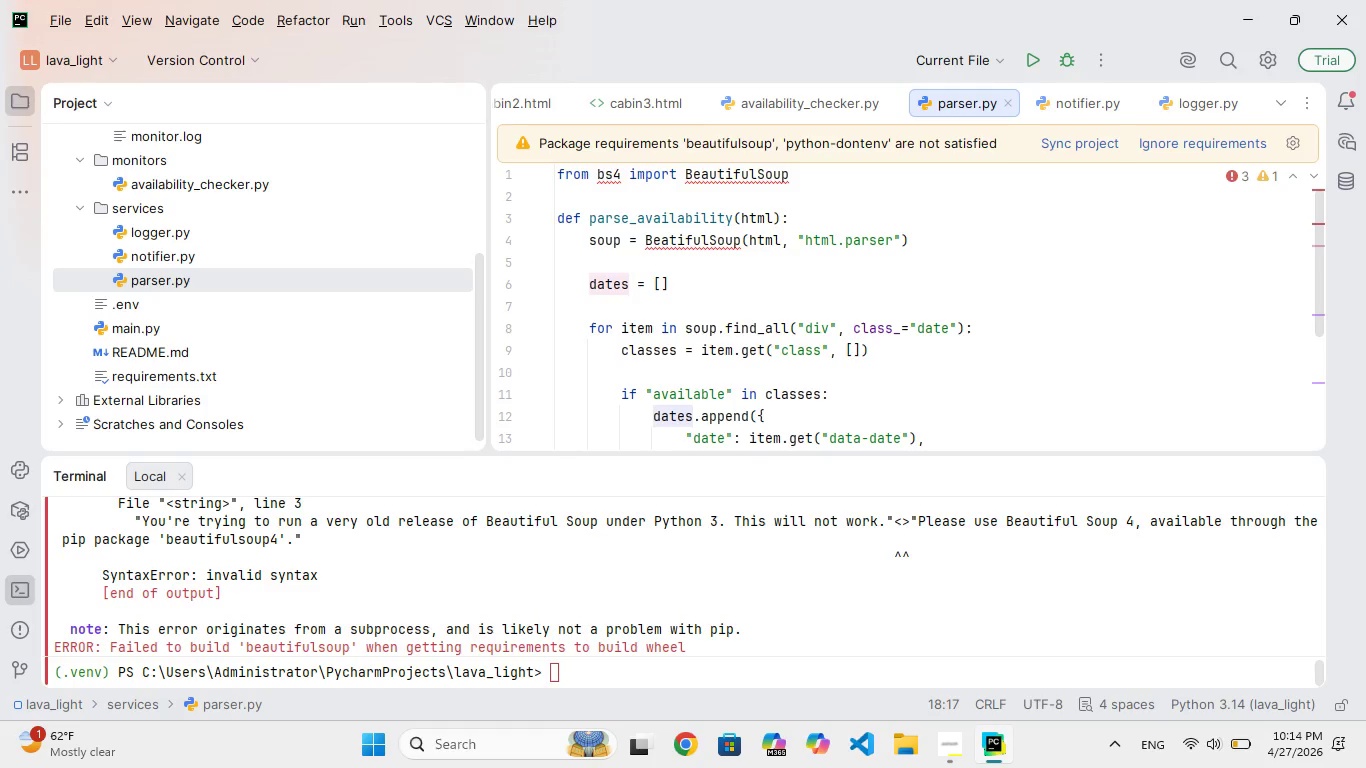 
wait(19.86)
 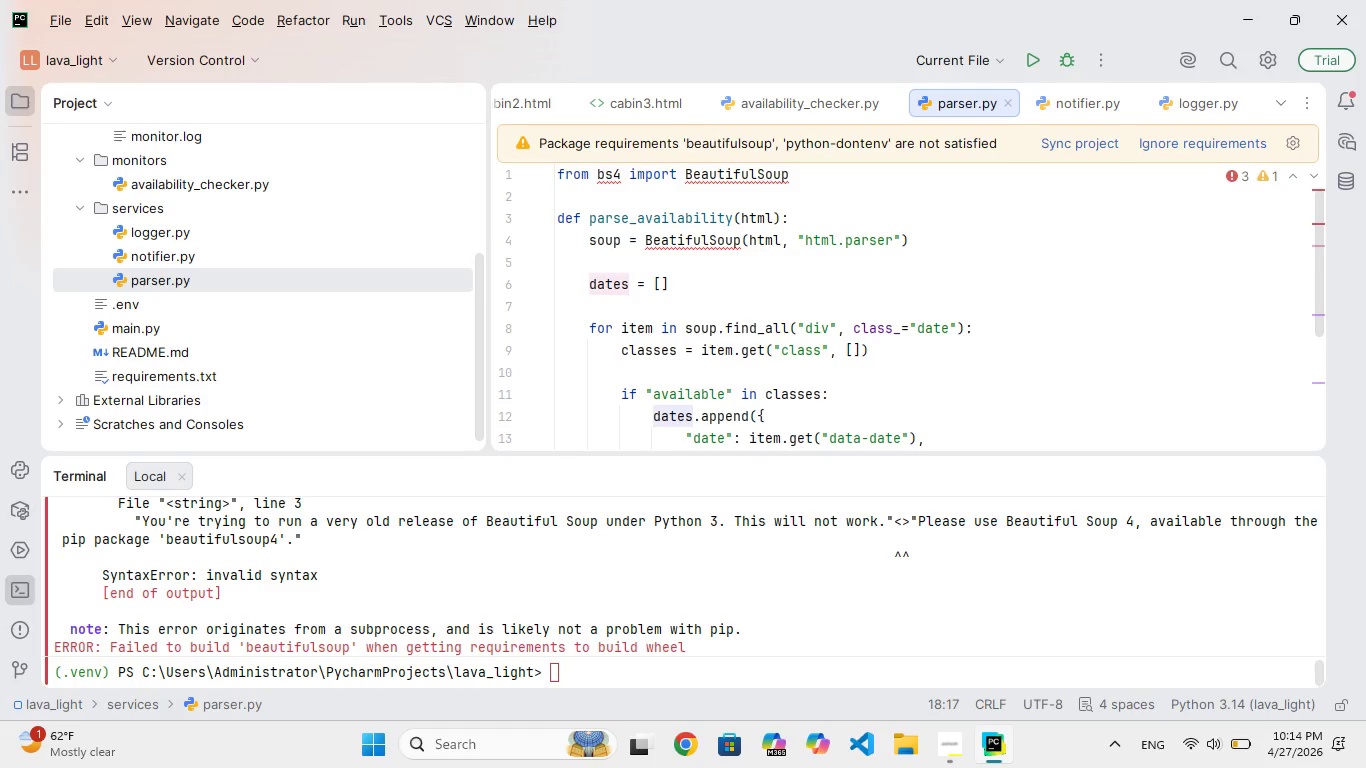 
left_click([712, 295])
 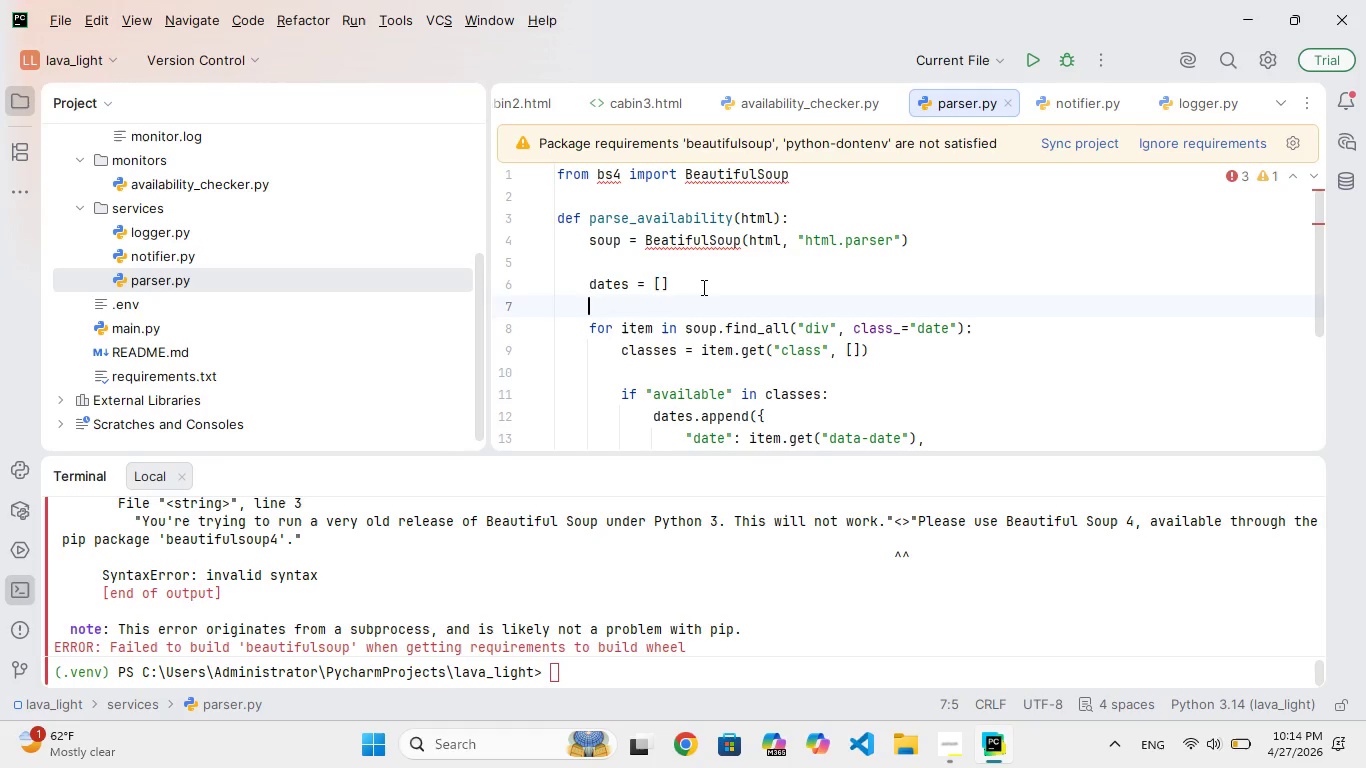 
left_click([700, 286])
 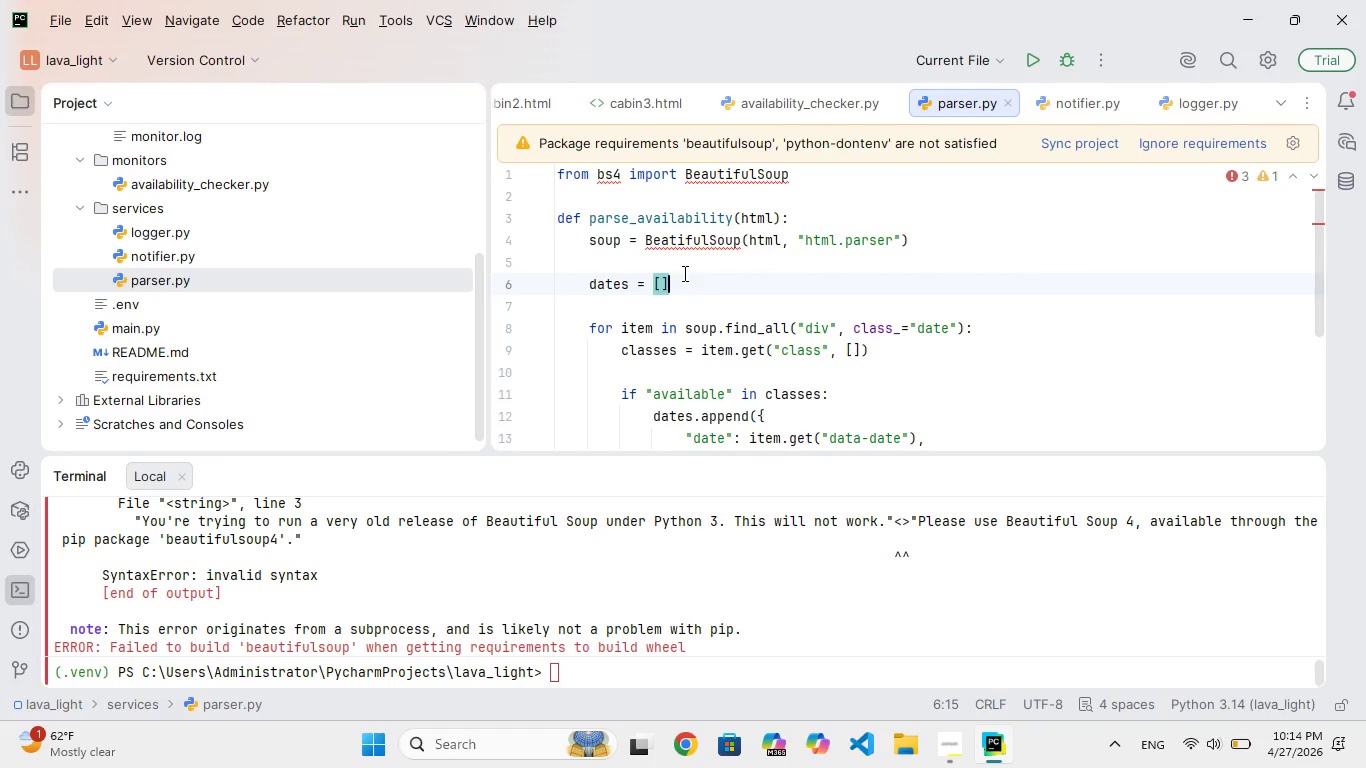 
left_click([683, 268])
 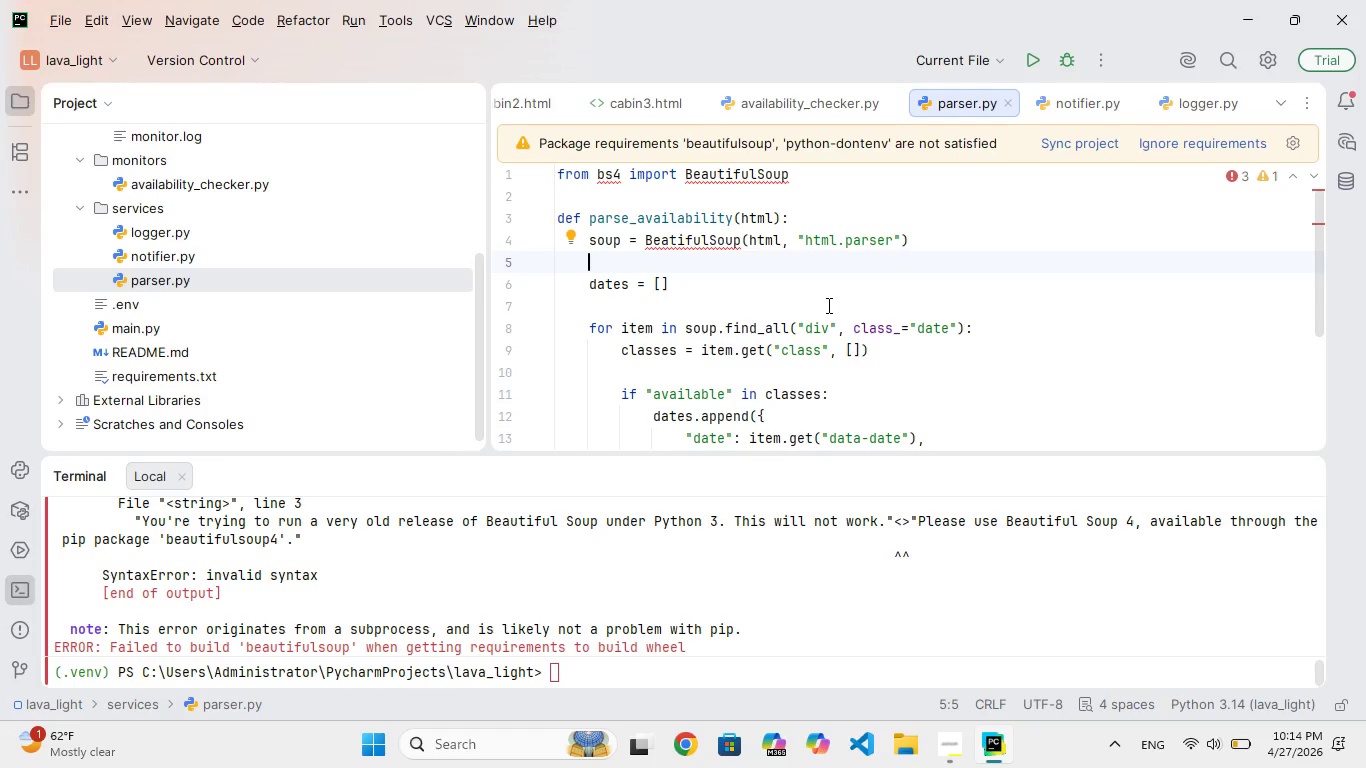 
wait(28.78)
 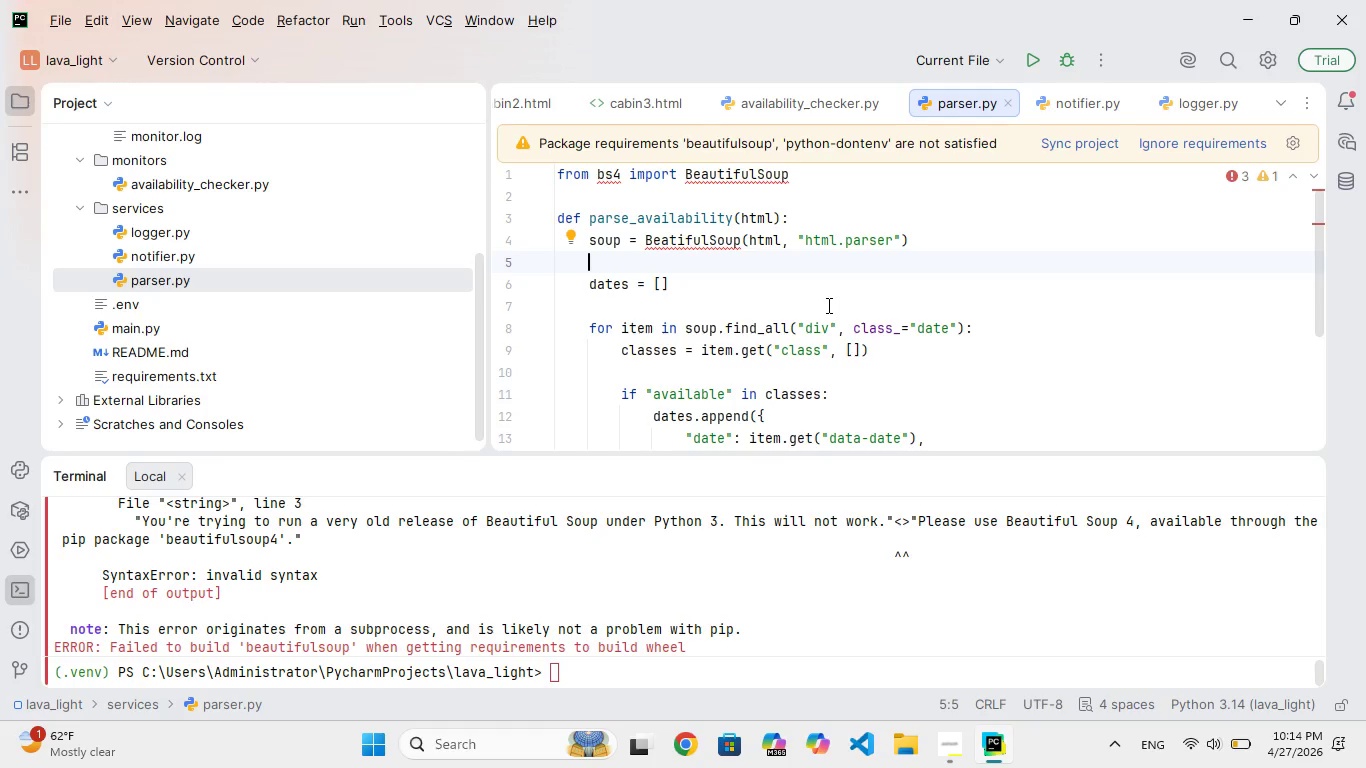 
scroll: coordinate [854, 335], scroll_direction: down, amount: 399.0
 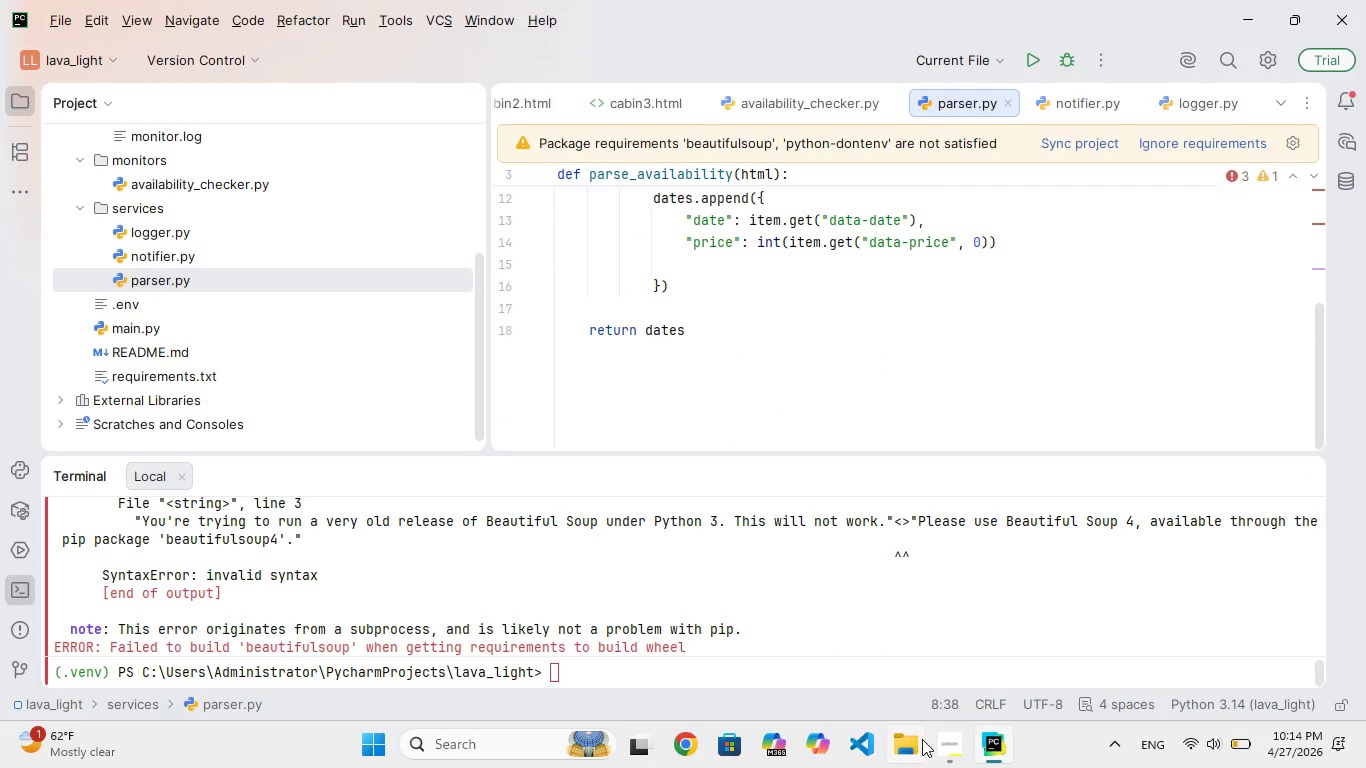 
left_click([940, 743])